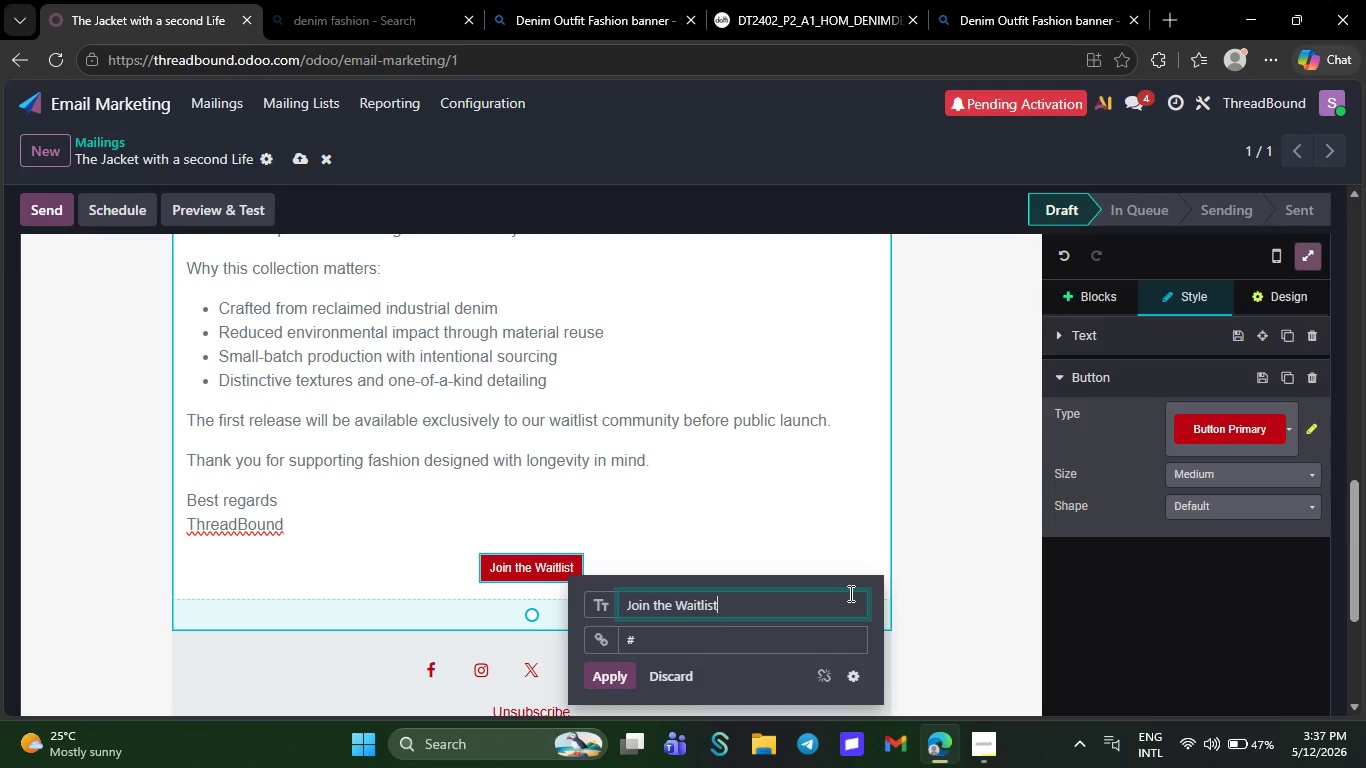 
wait(9.33)
 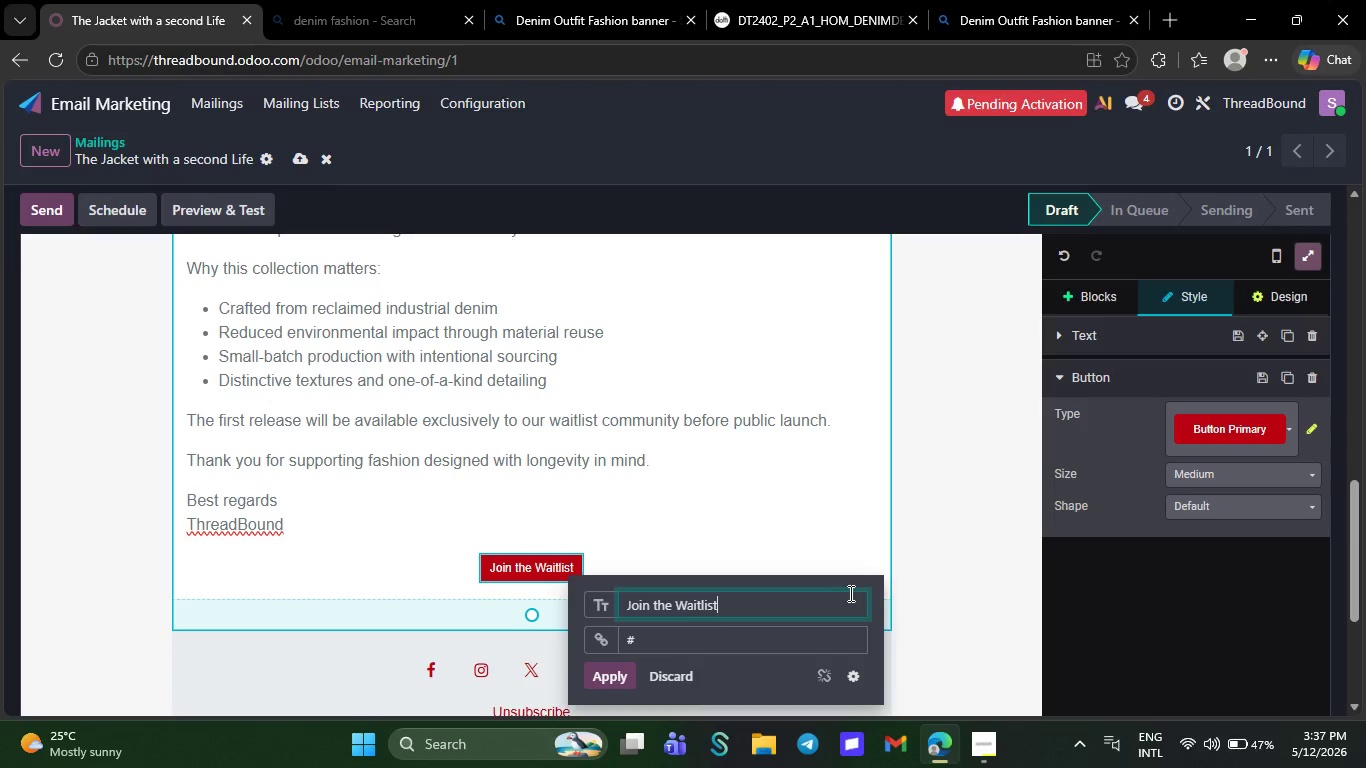 
left_click([742, 648])
 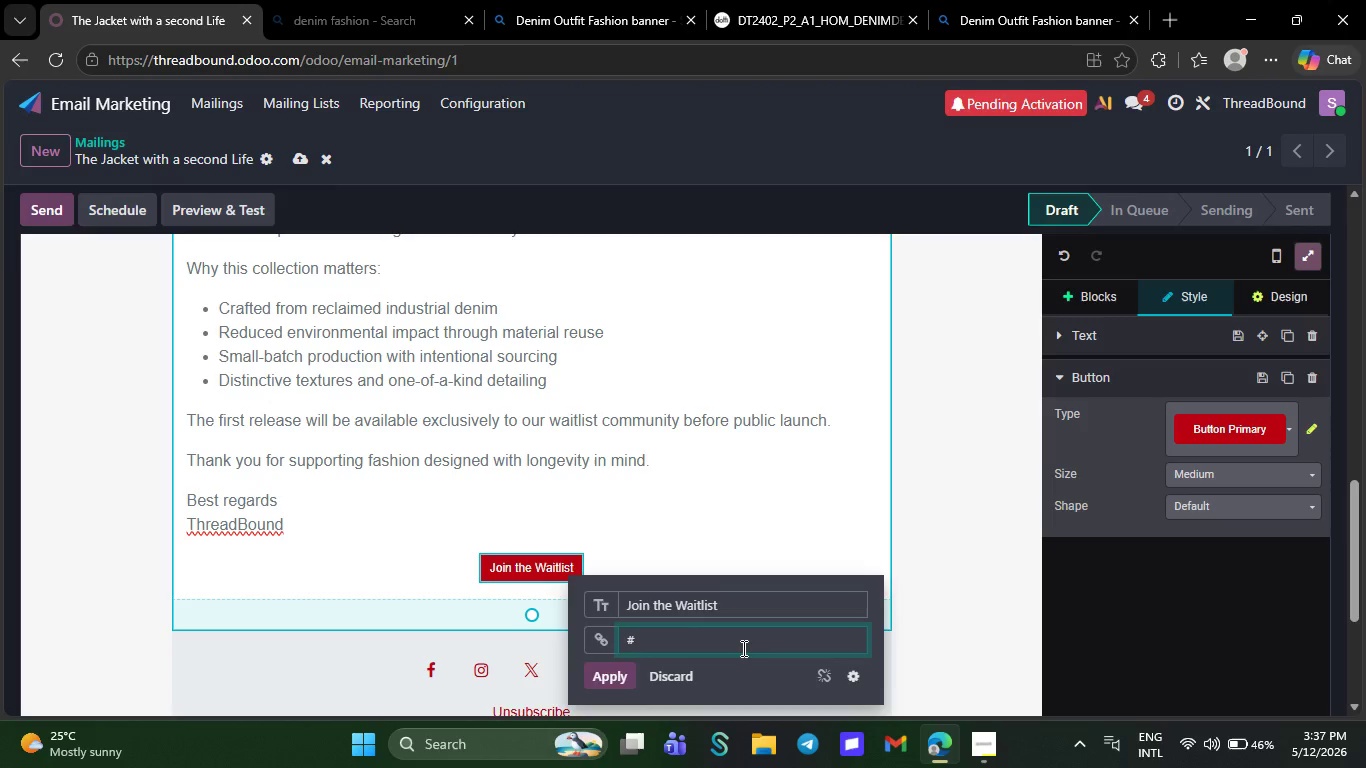 
key(Backspace)
type(htto)
key(Backspace)
type(ps://th)
 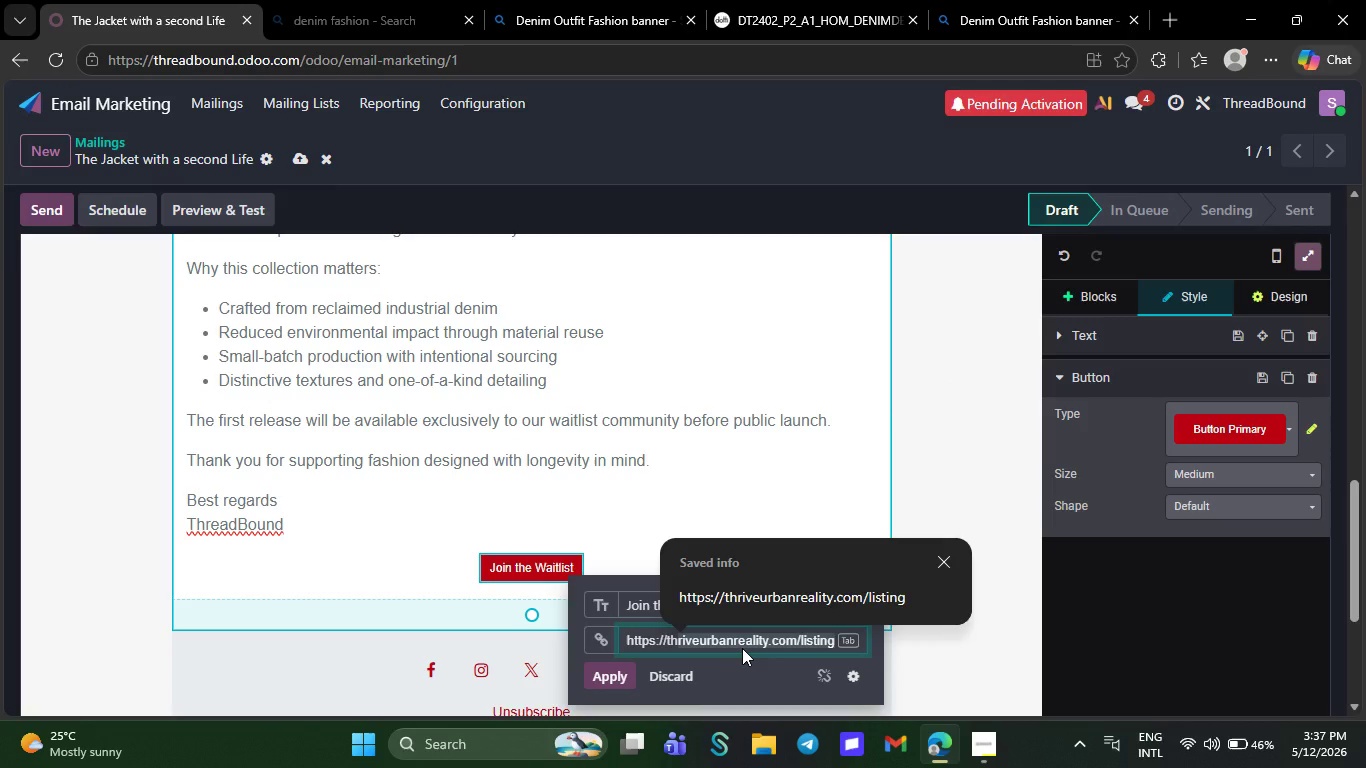 
type(read)
 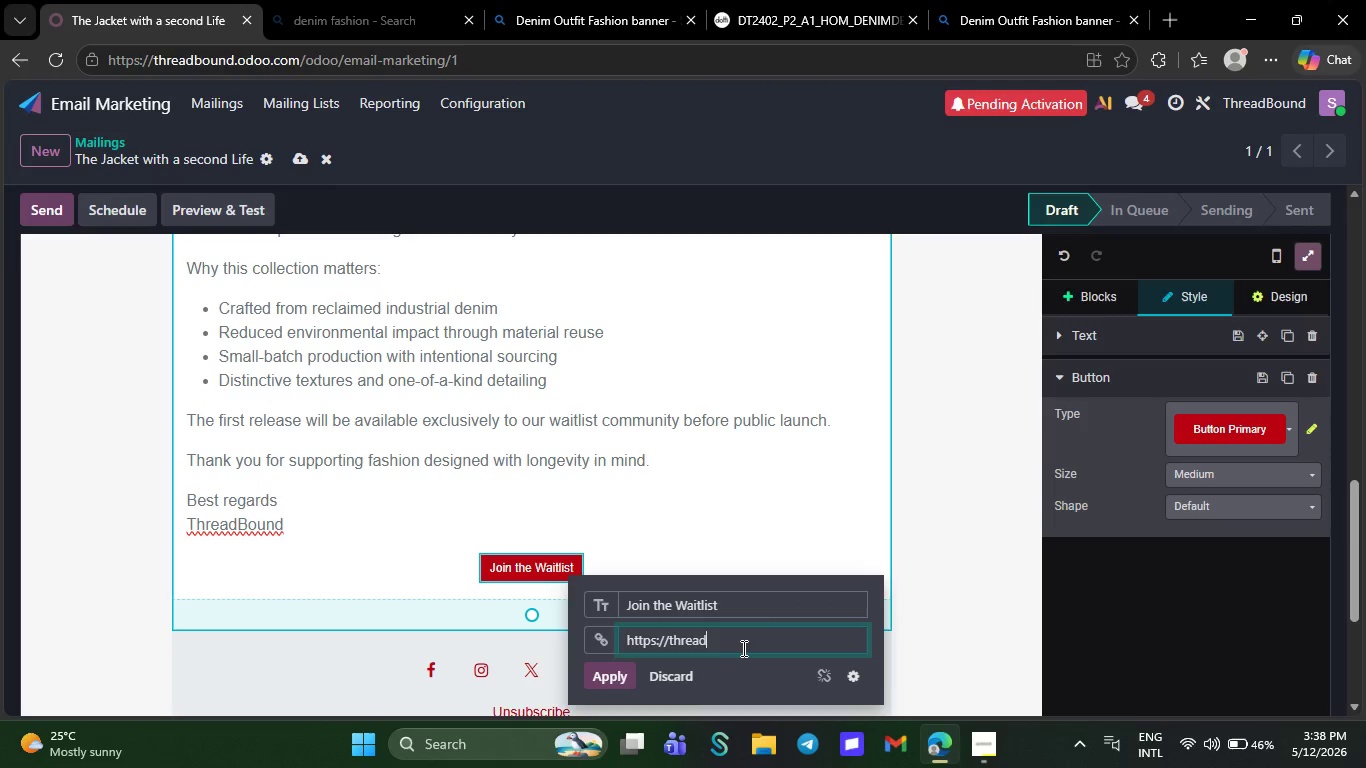 
wait(58.0)
 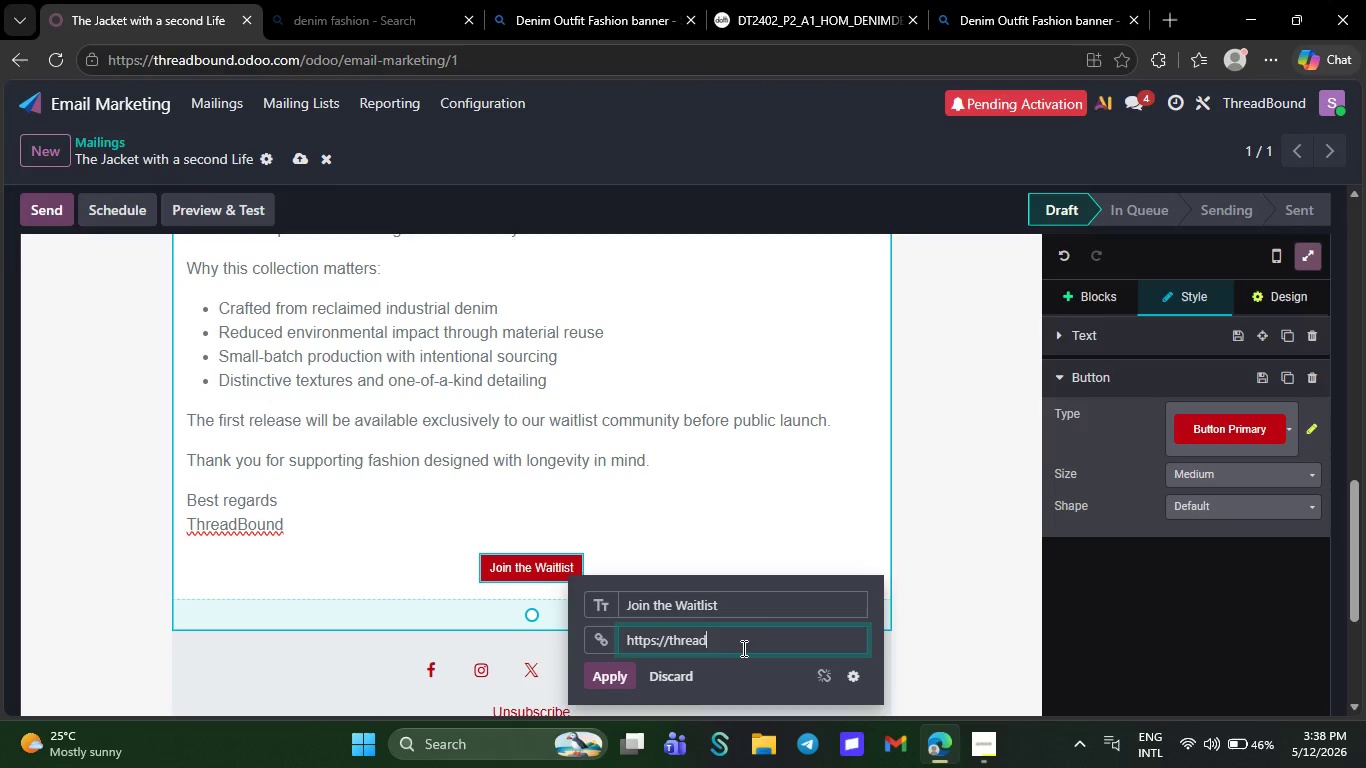 
type(bound.co/wa)
 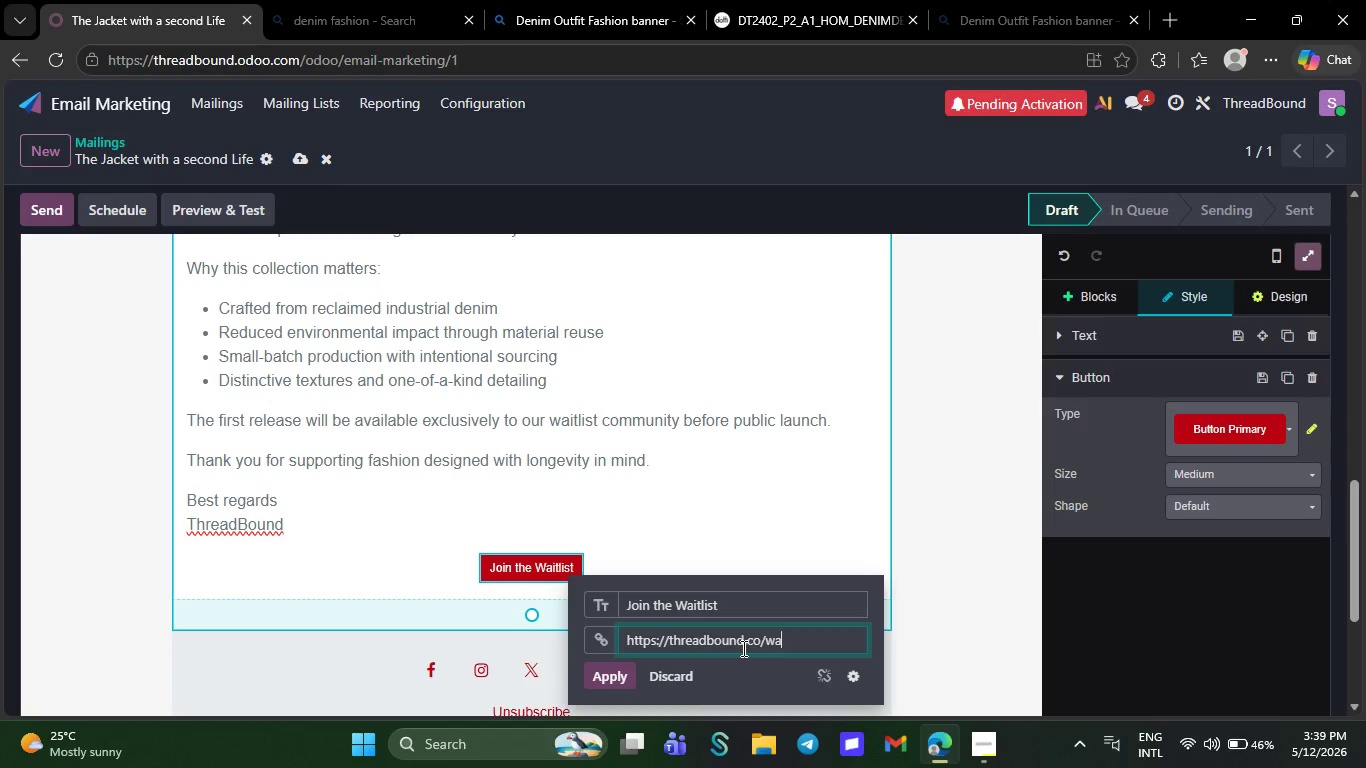 
wait(37.72)
 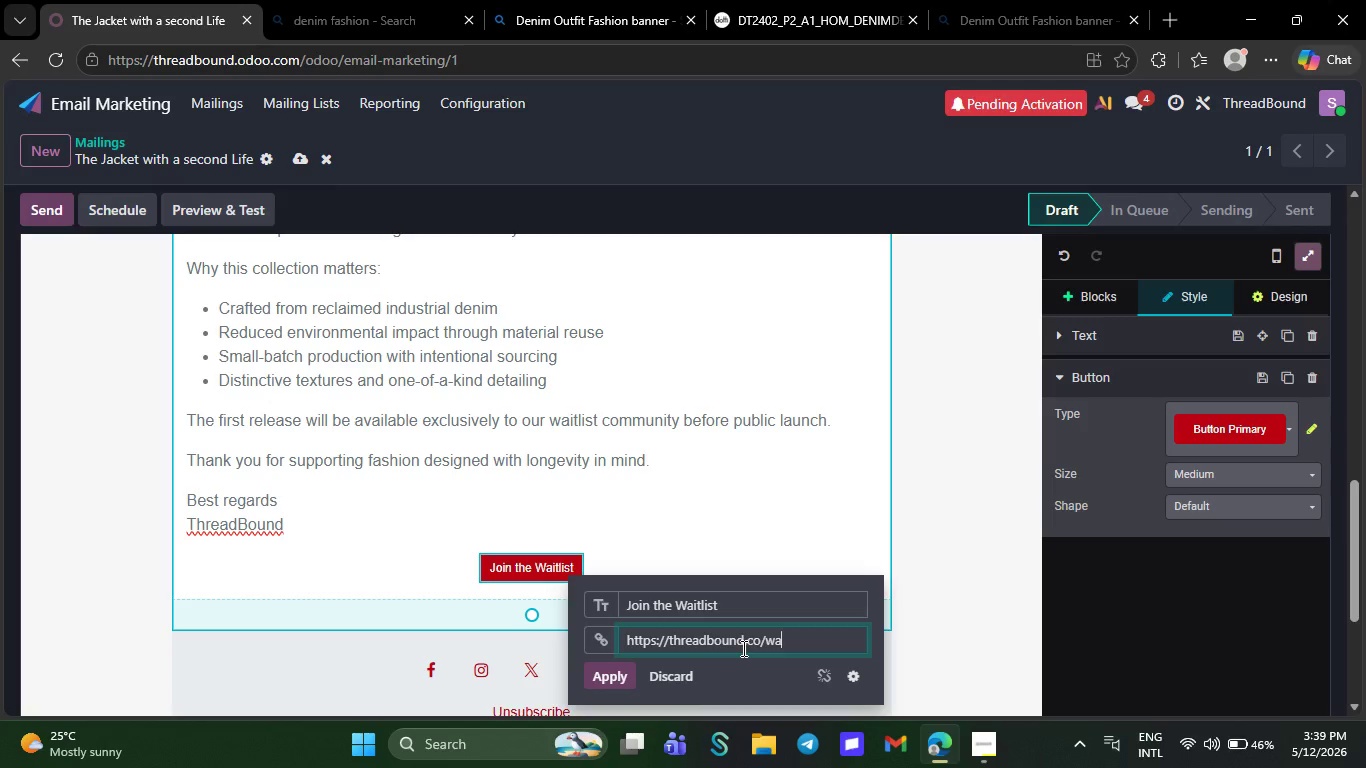 
type(itlist)
 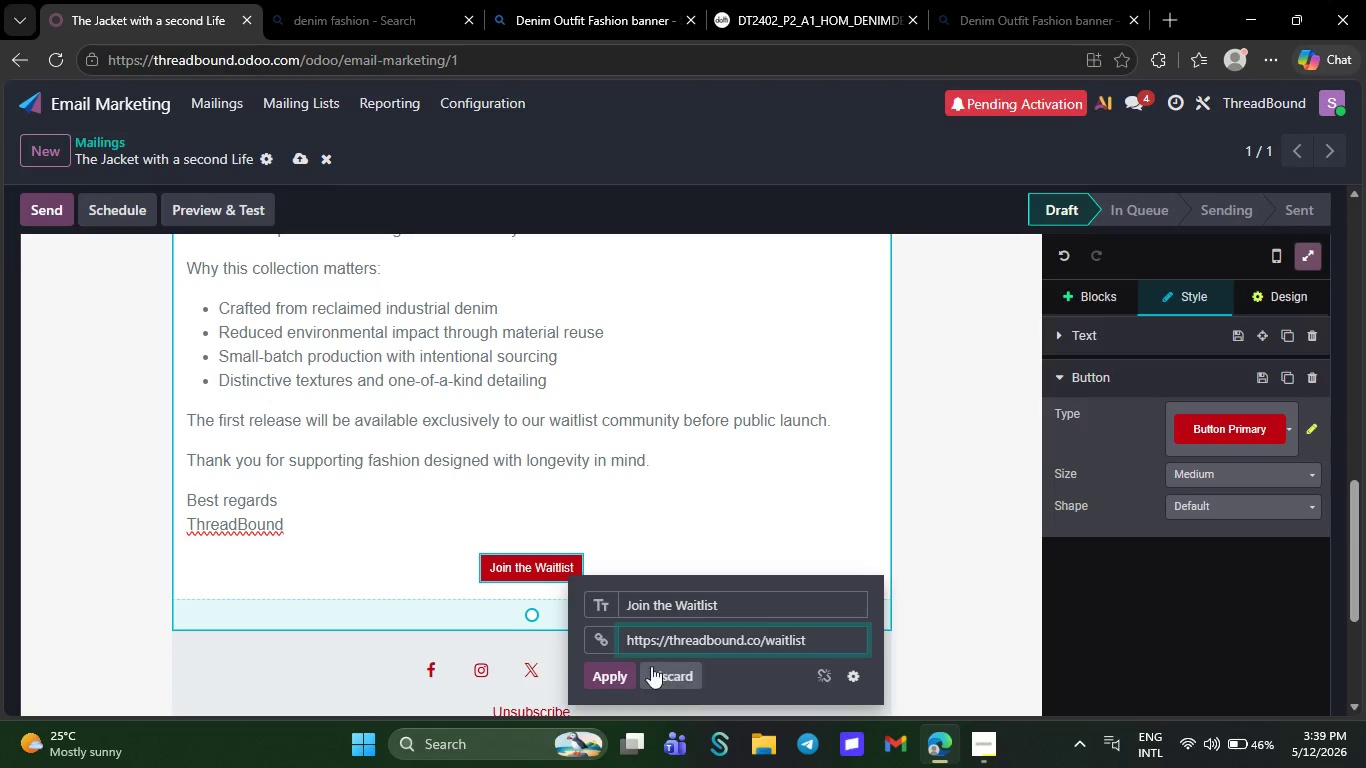 
left_click([604, 679])
 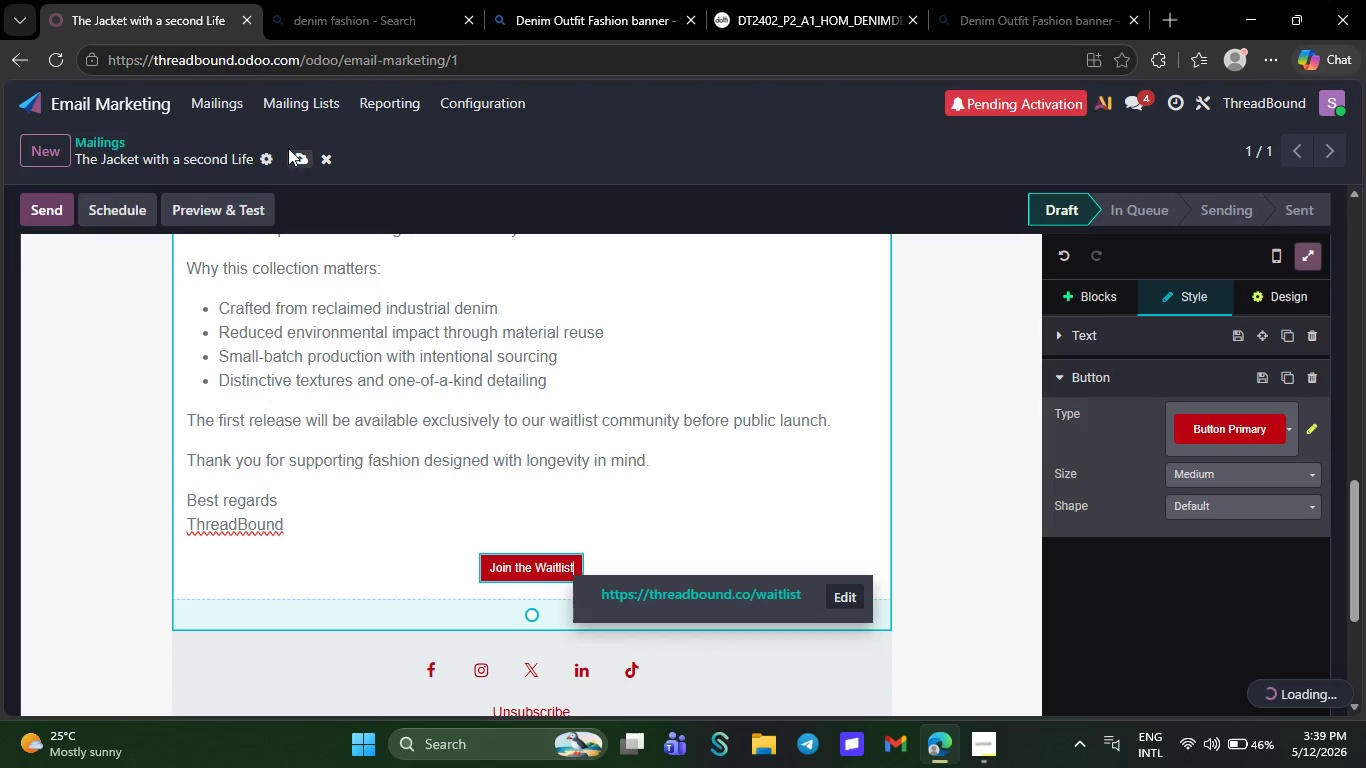 
left_click([302, 153])
 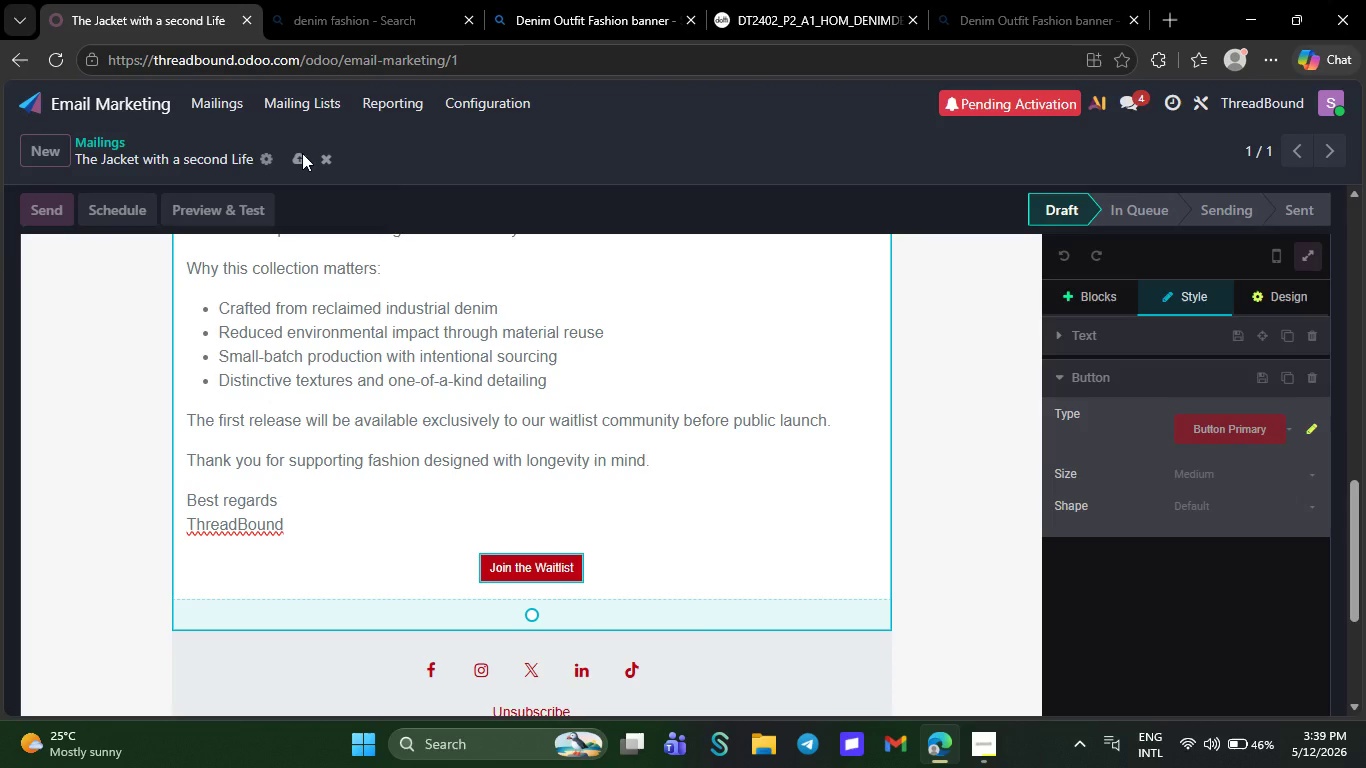 
left_click([222, 111])
 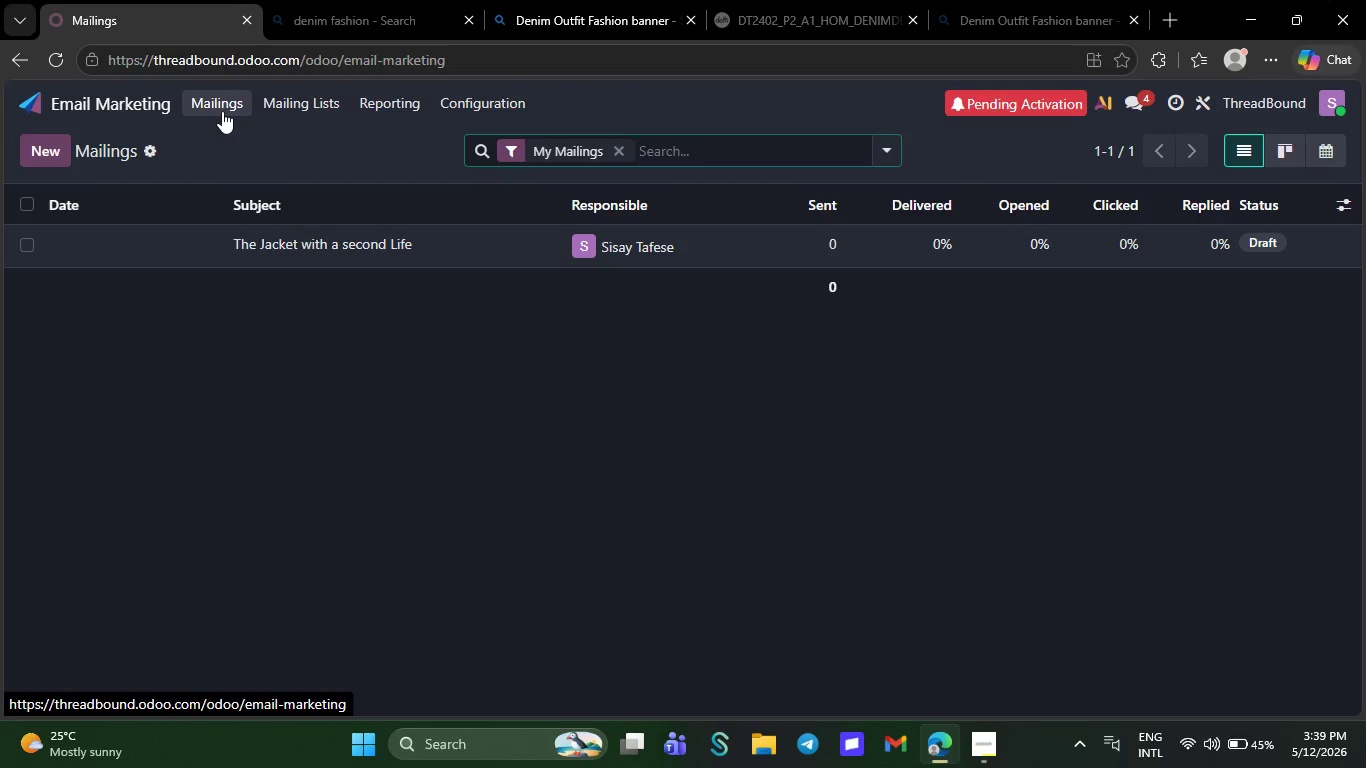 
wait(33.91)
 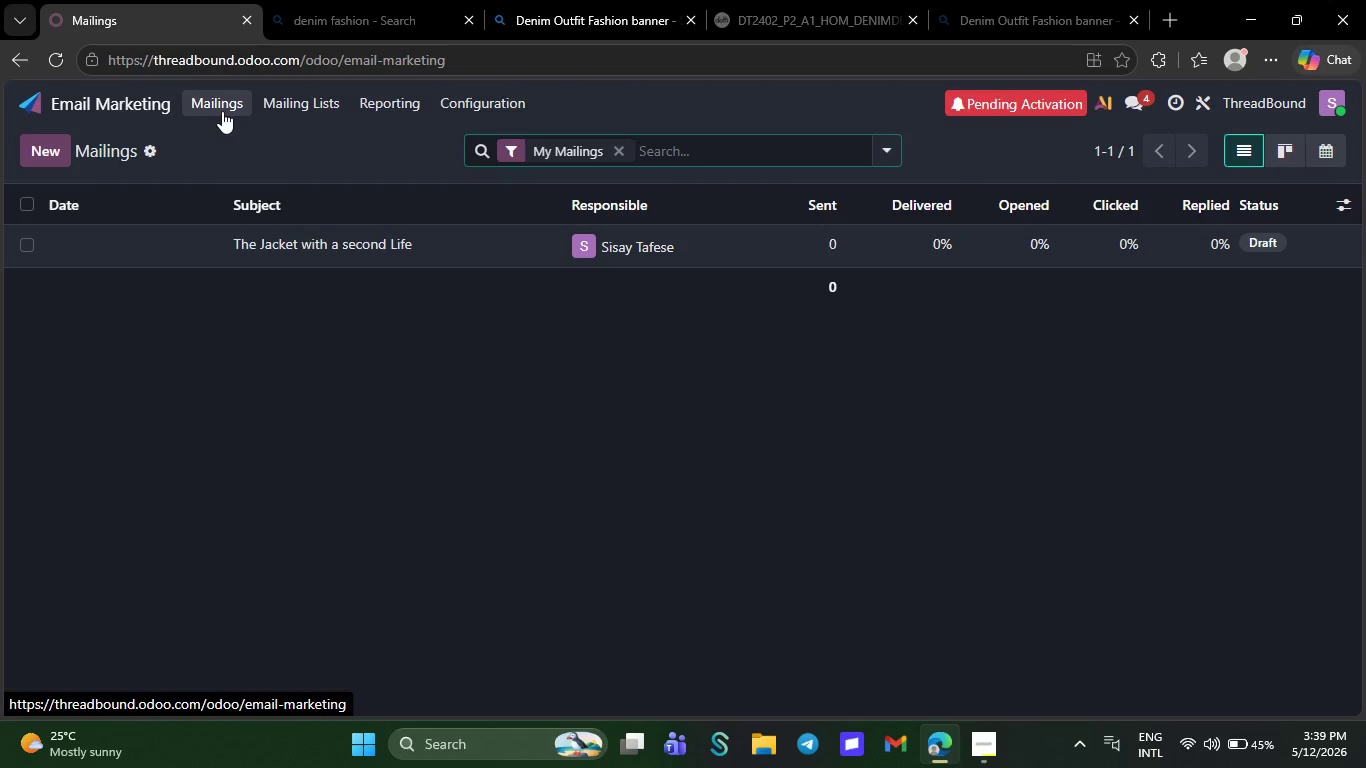 
left_click([57, 145])
 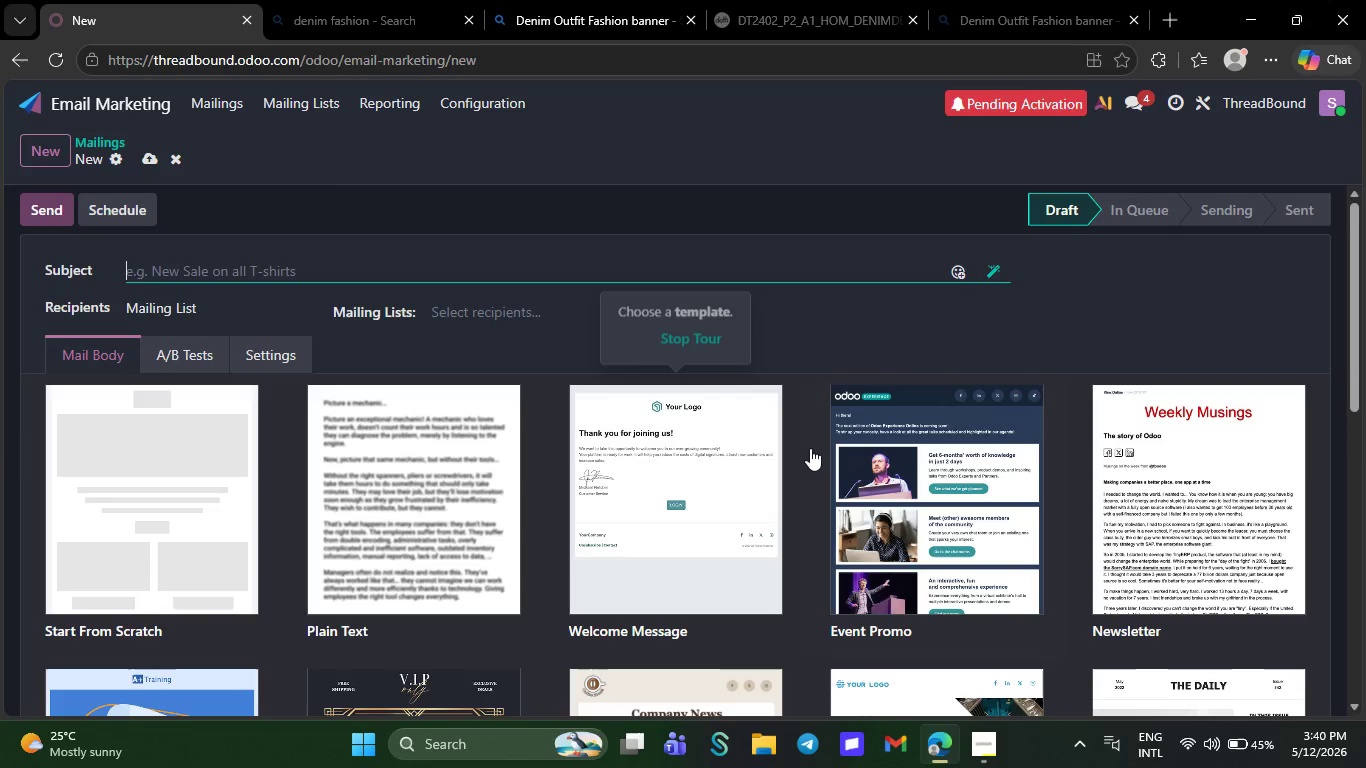 
left_click([1194, 538])
 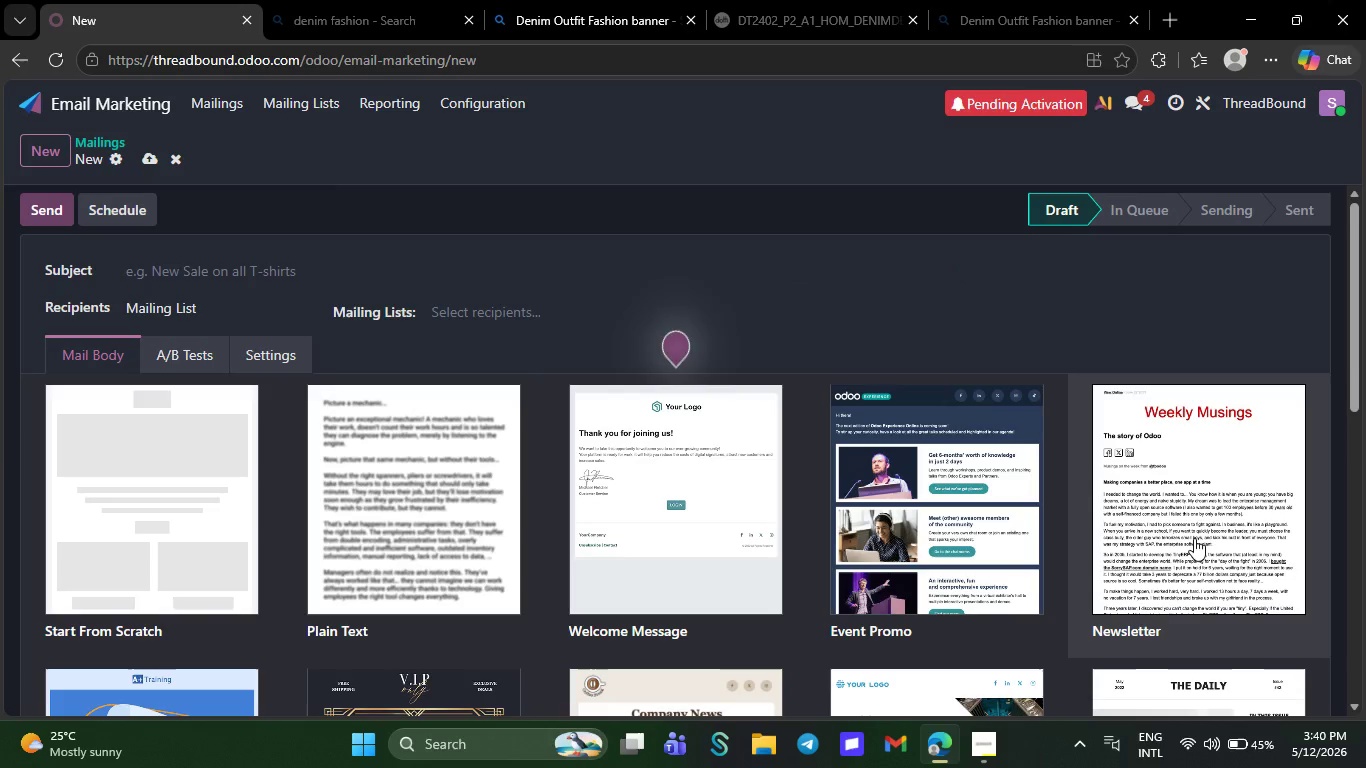 
mouse_move([1185, 563])
 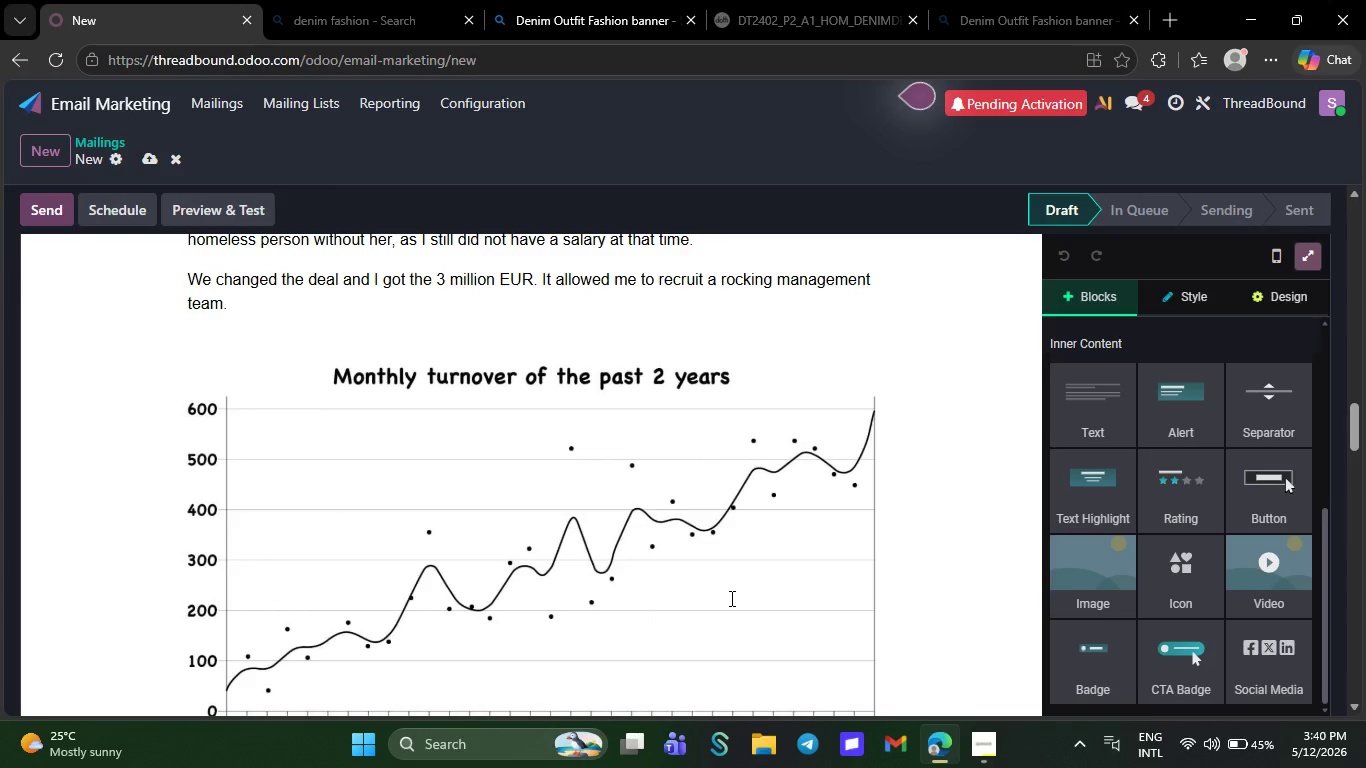 
left_click([730, 594])
 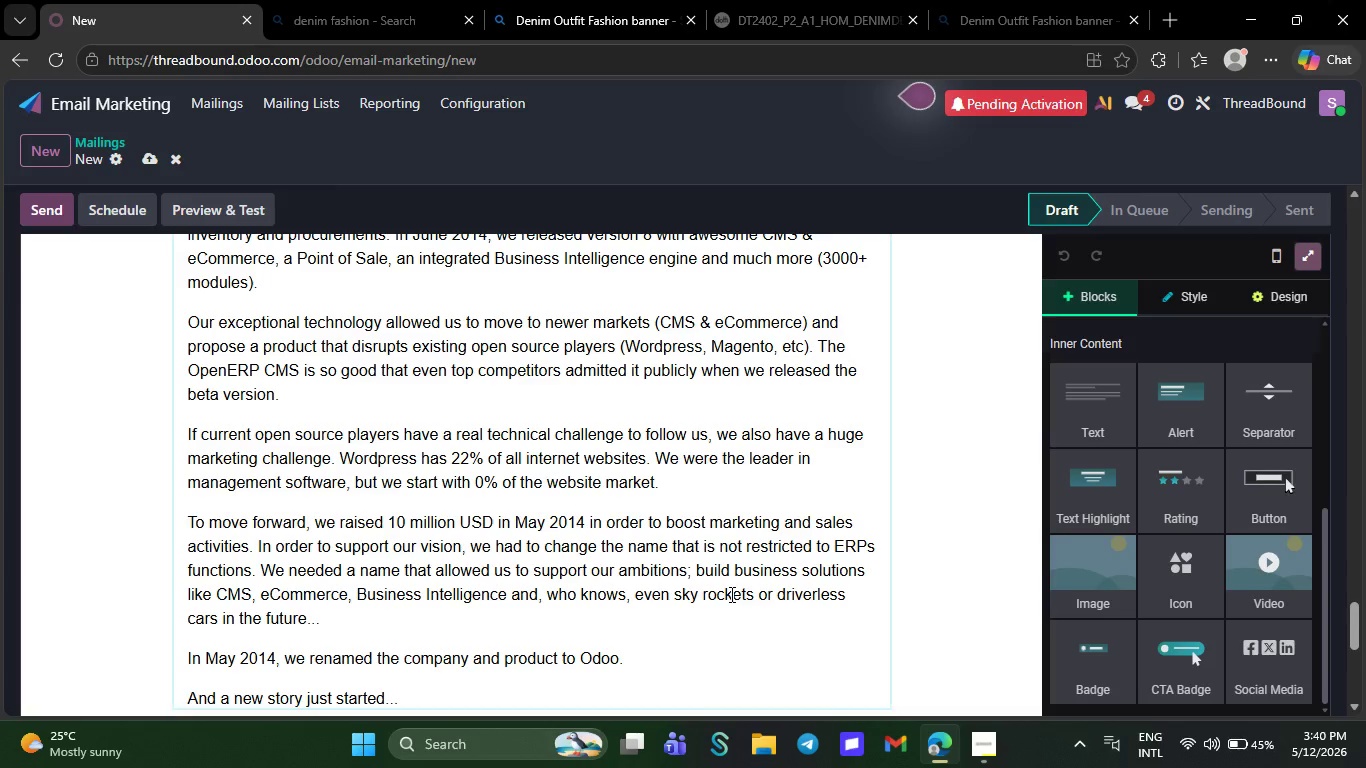 
key(Backspace)
 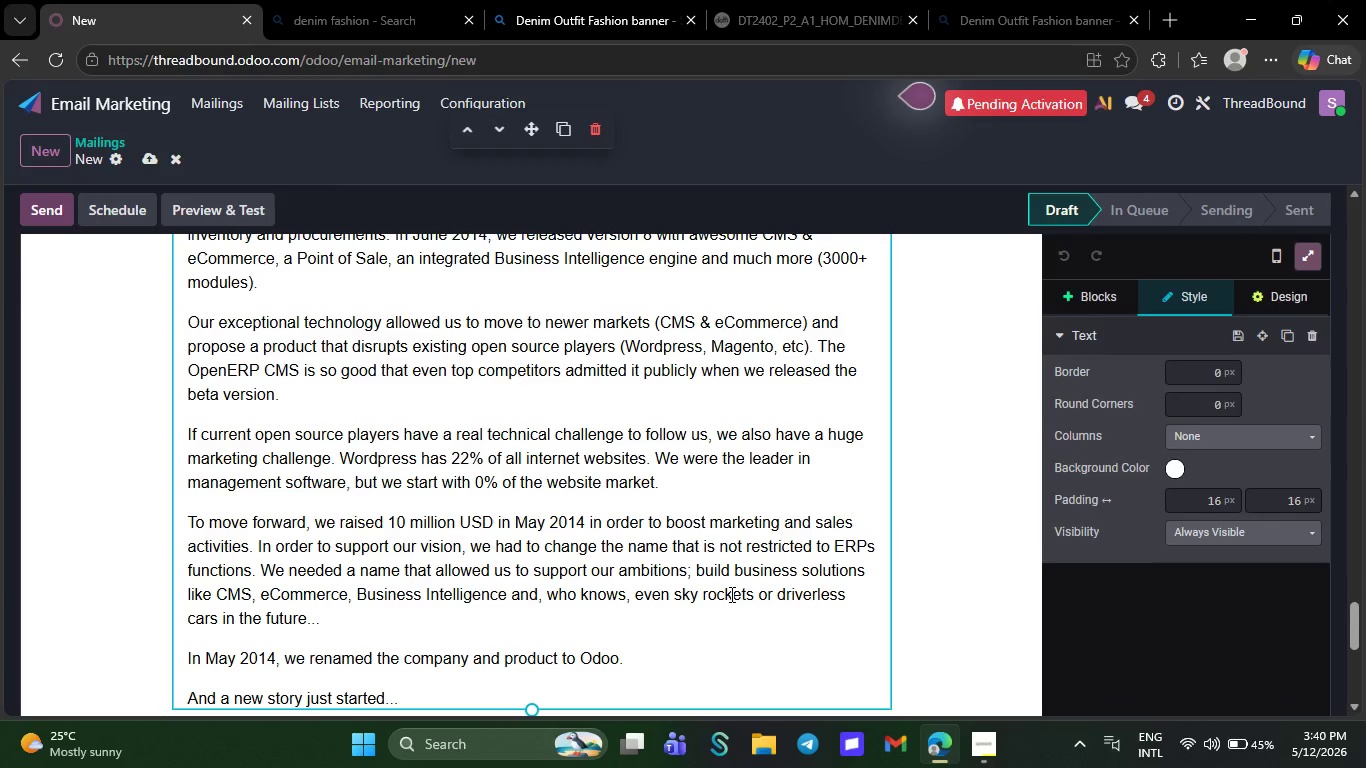 
key(Backspace)
 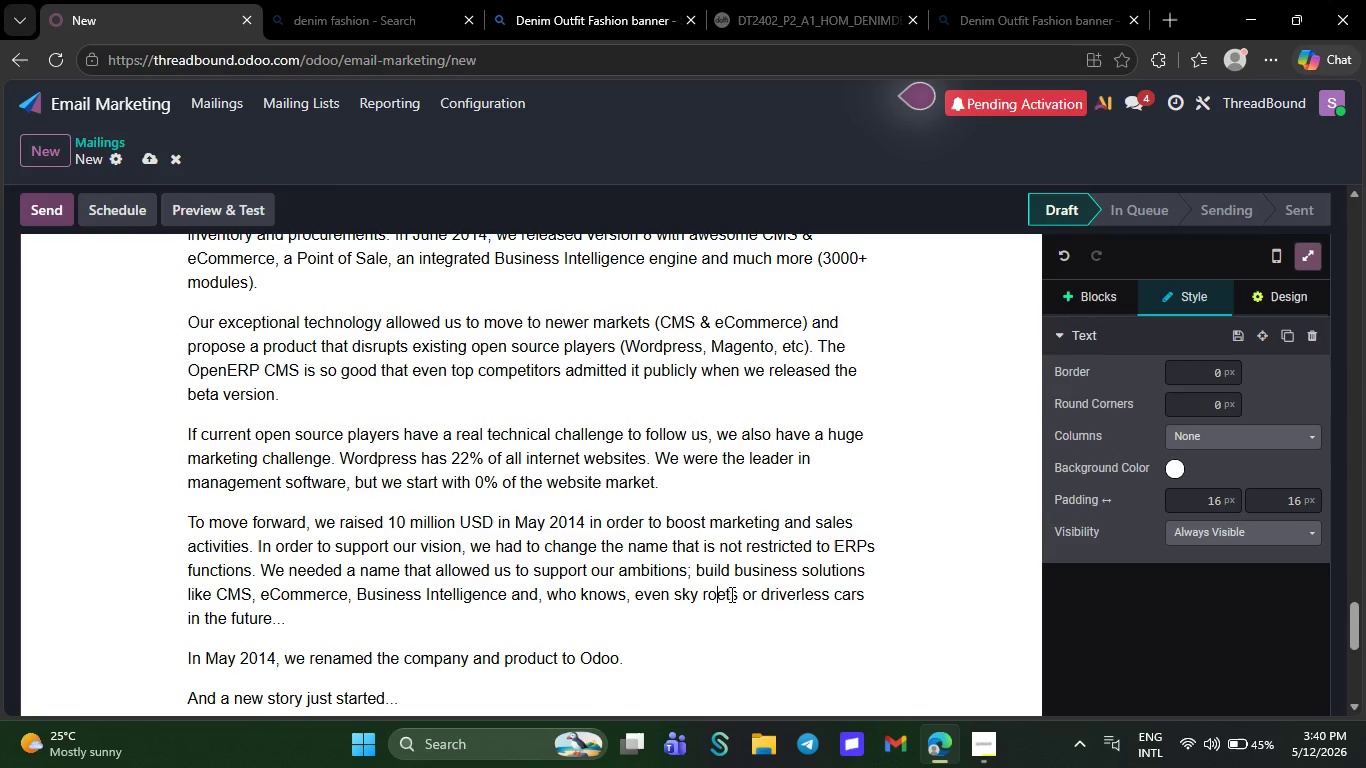 
key(Backspace)
 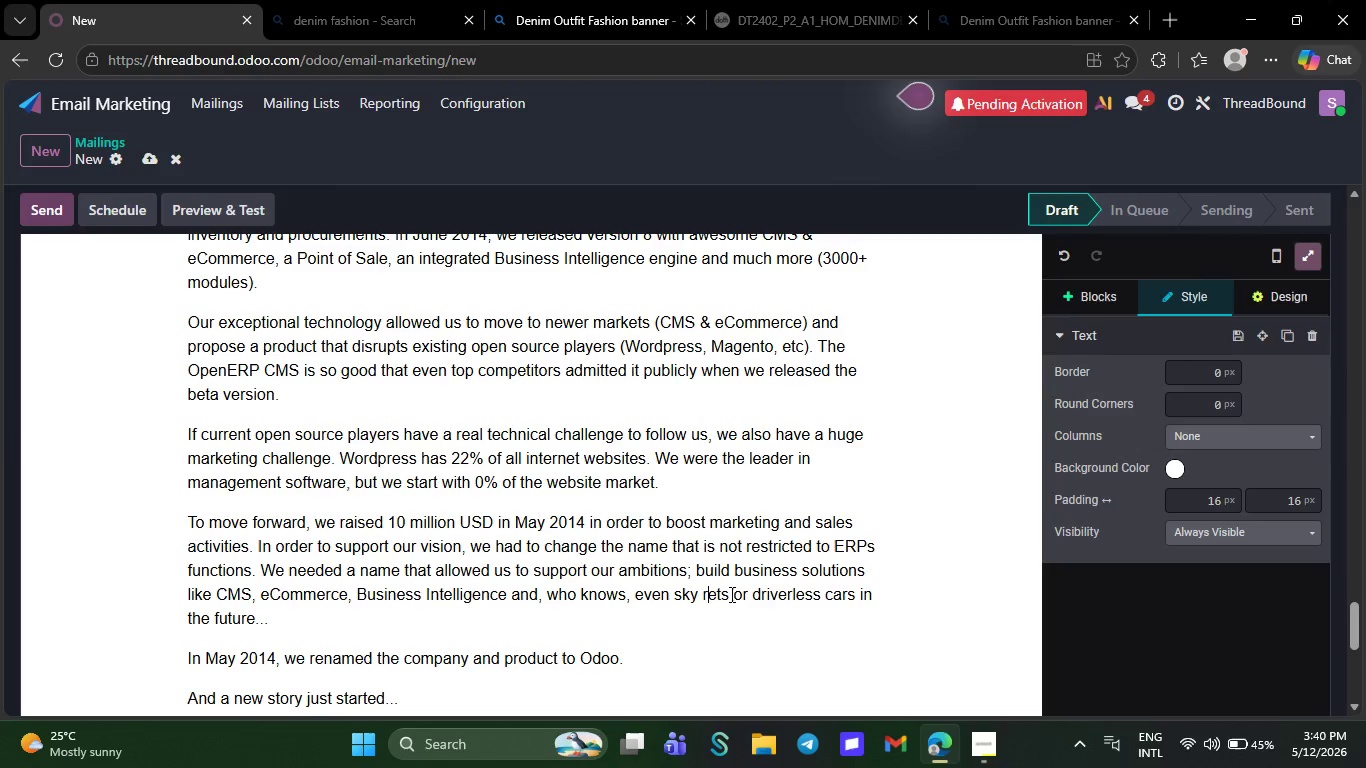 
key(Backspace)
 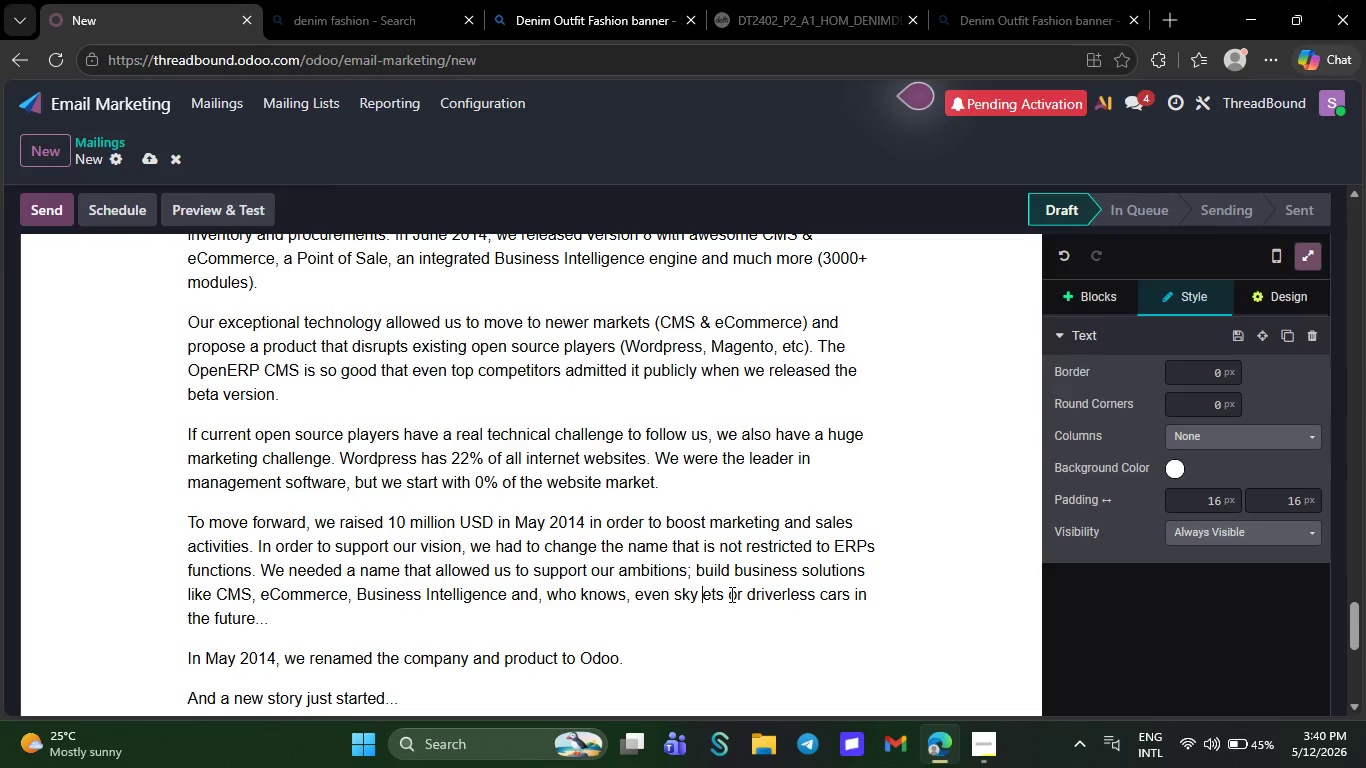 
key(Backspace)
 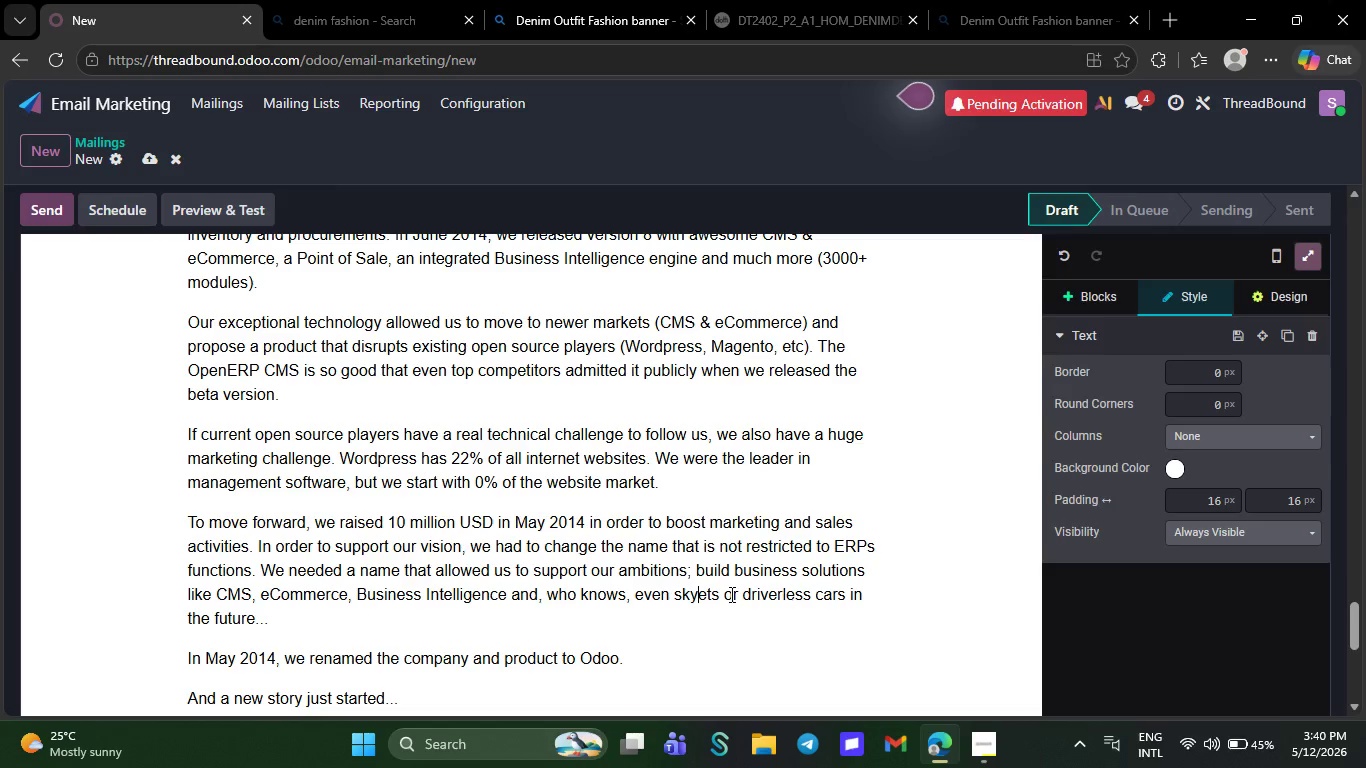 
key(Backspace)
 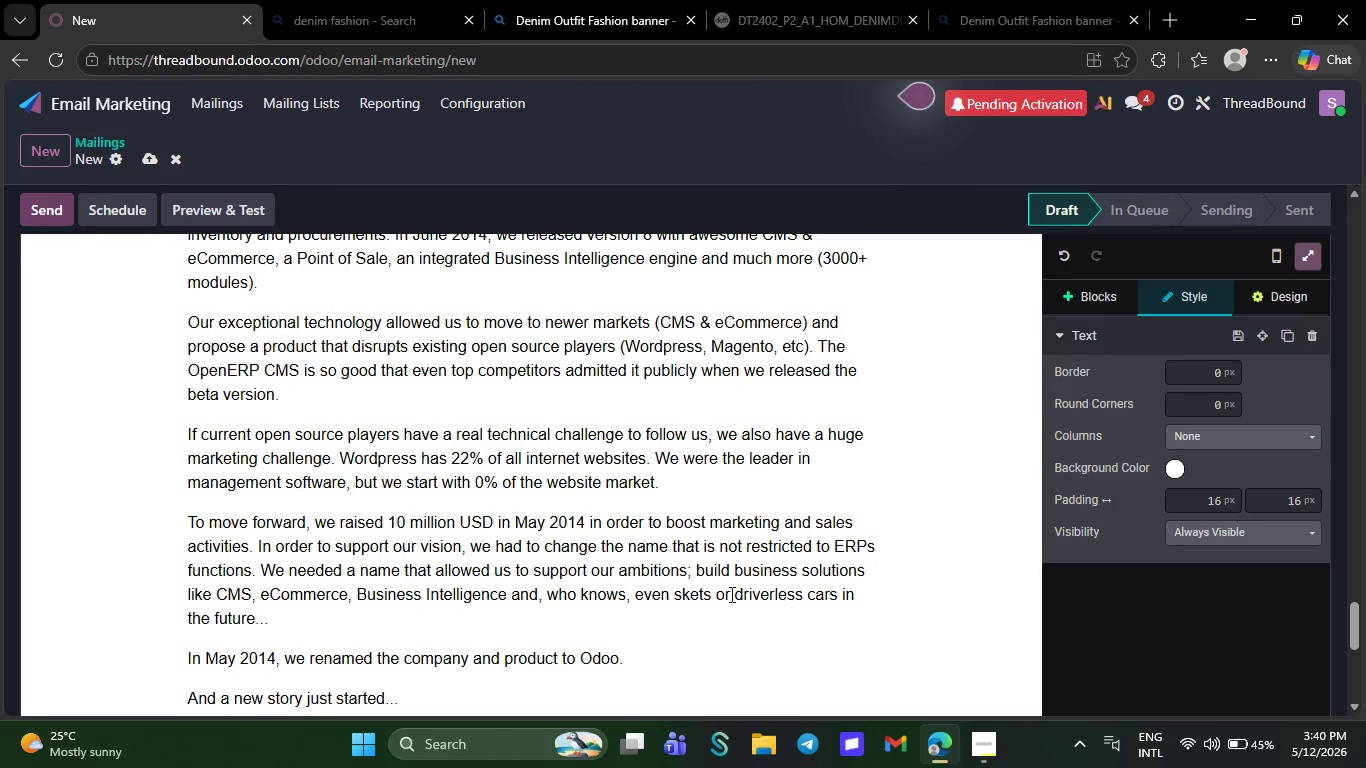 
key(Backspace)
 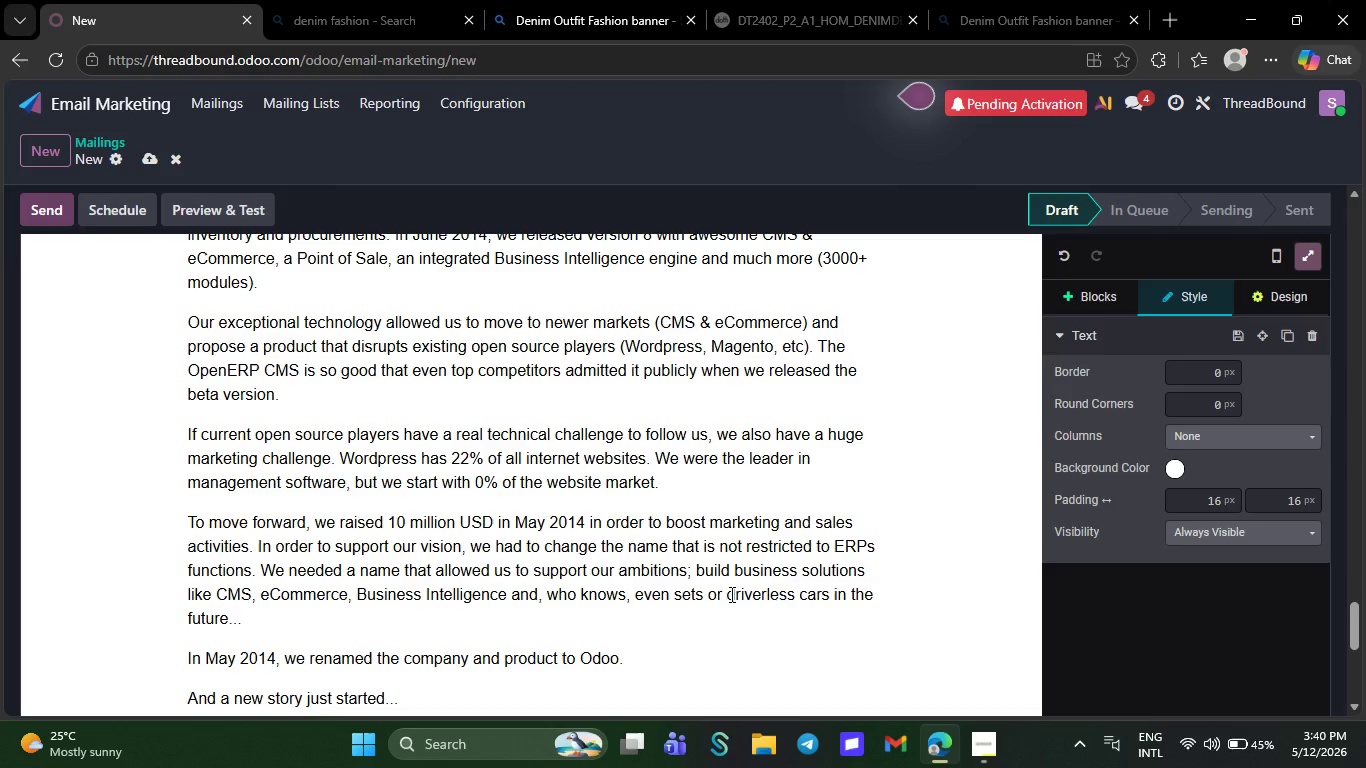 
key(Backspace)
 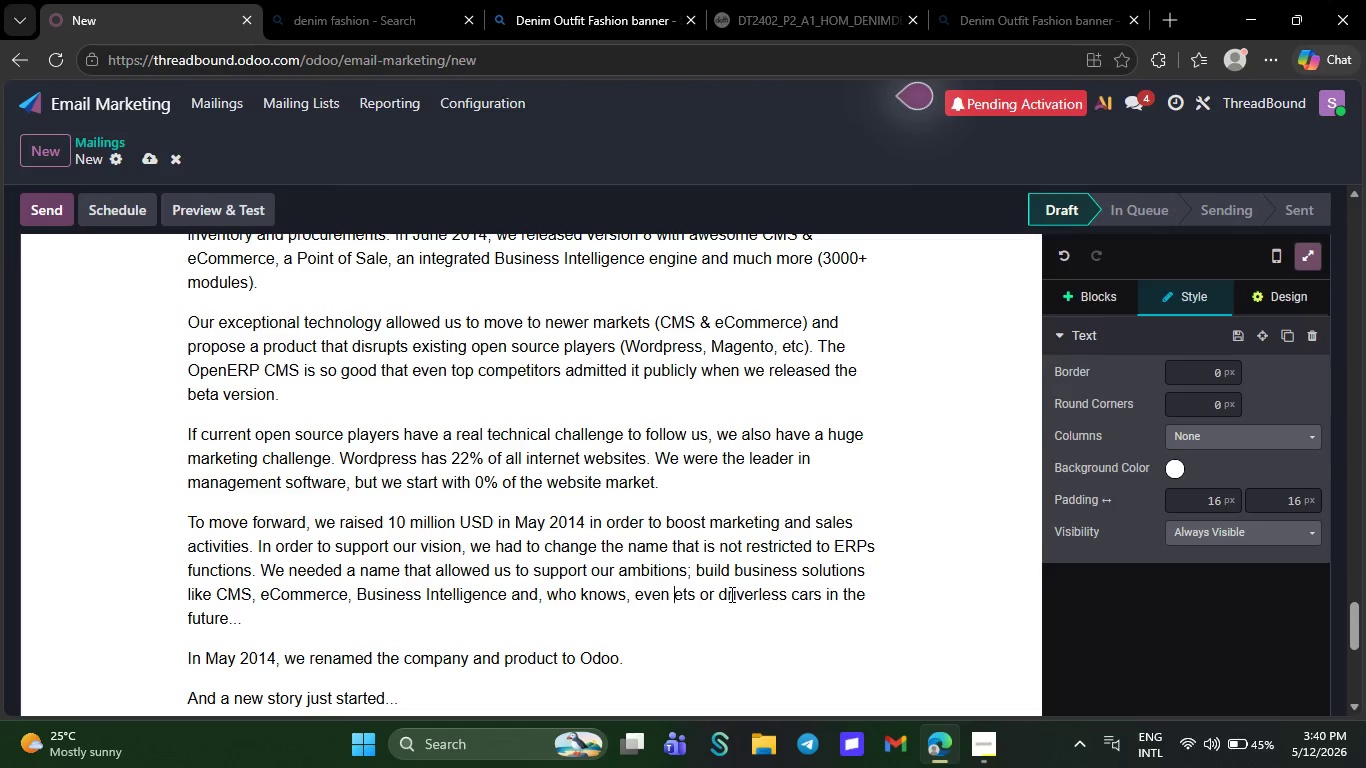 
key(Backspace)
 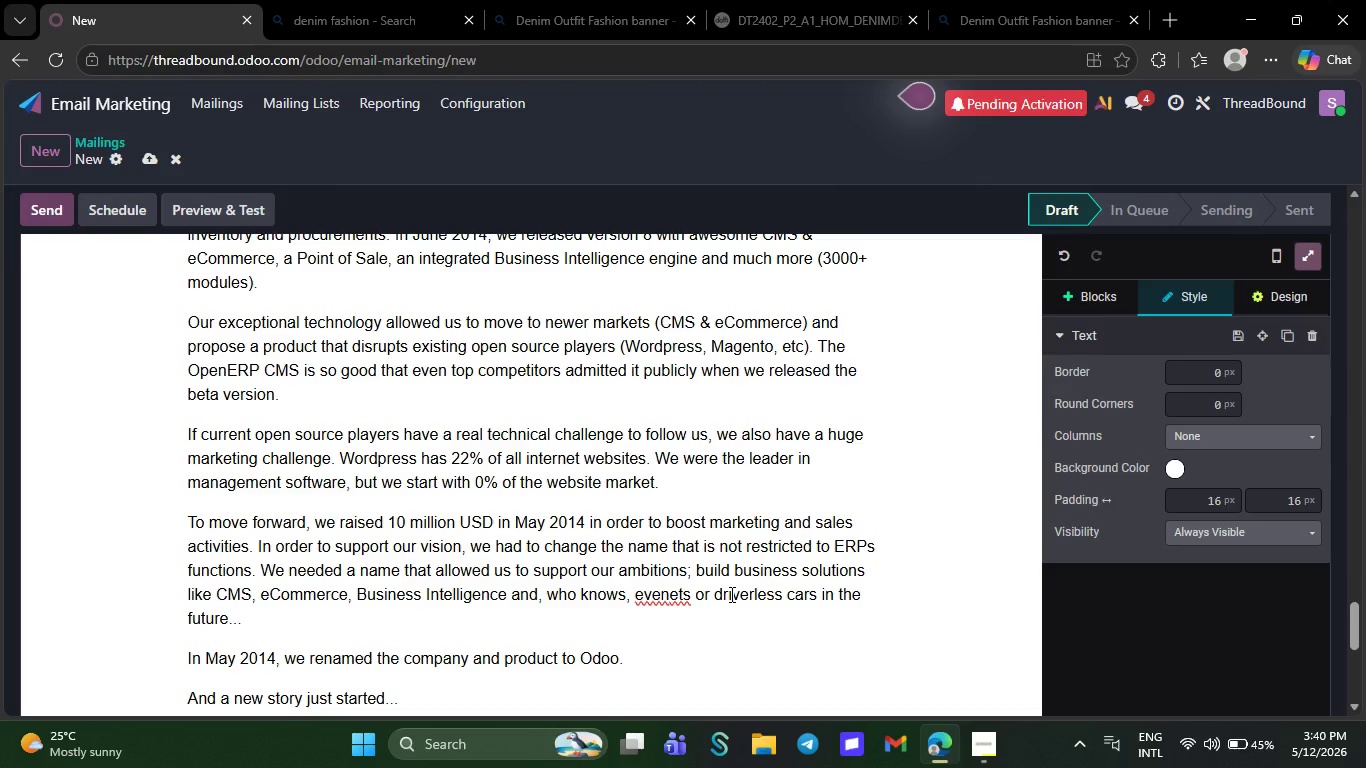 
wait(27.19)
 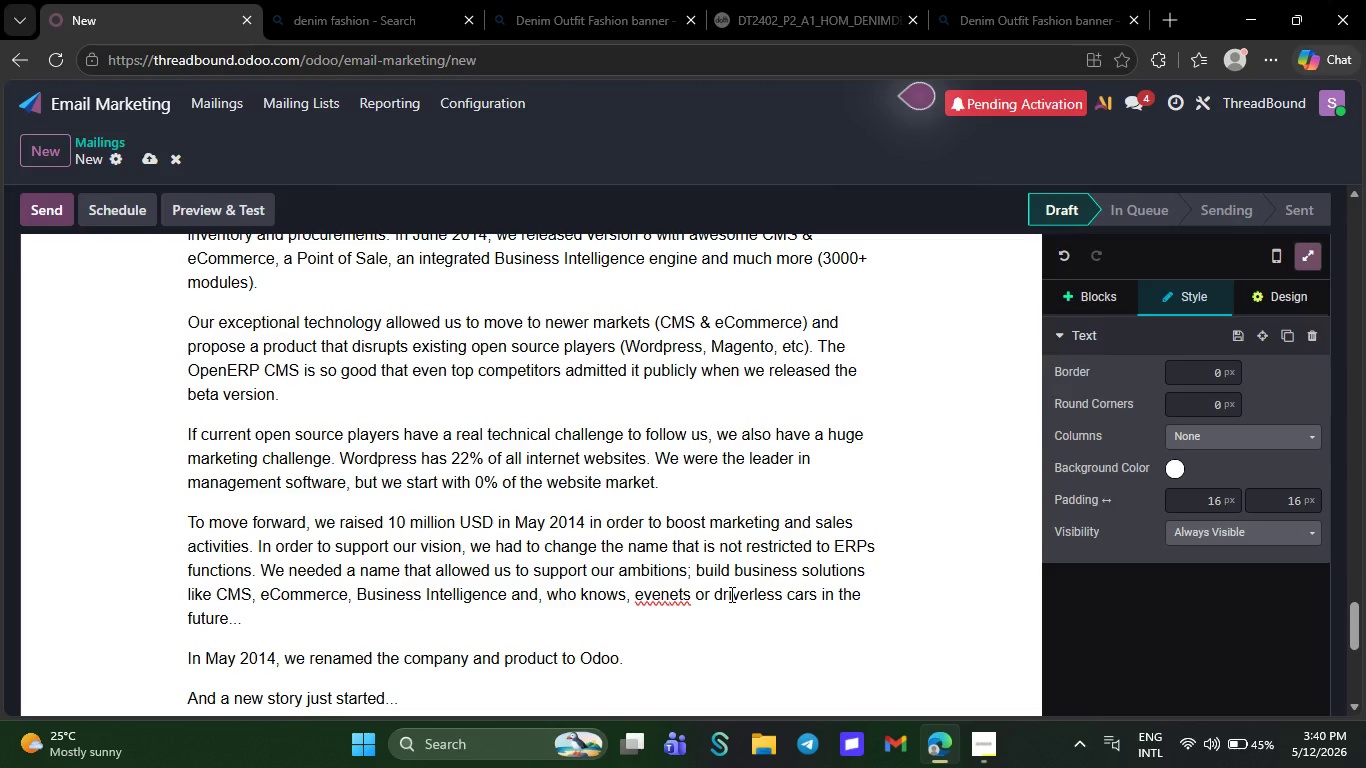 
key(Backspace)
 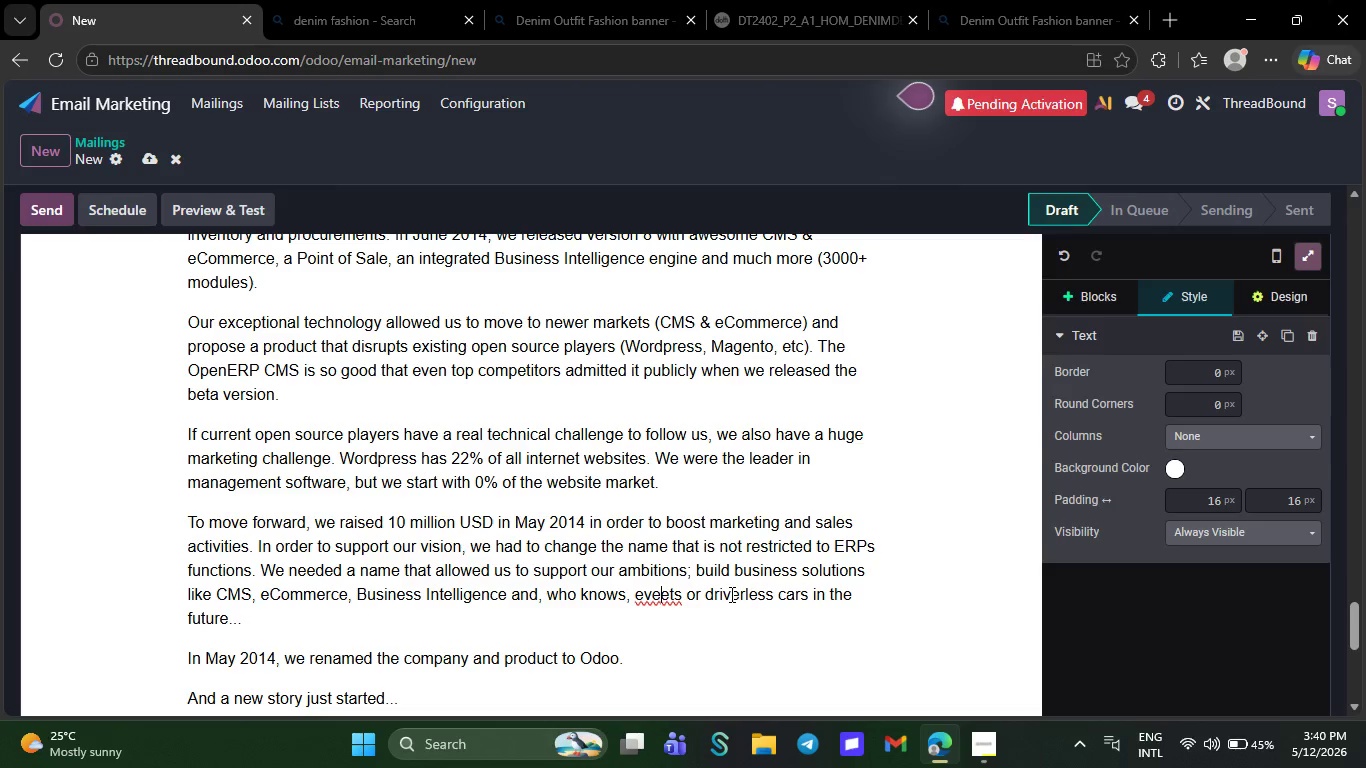 
key(Backspace)
 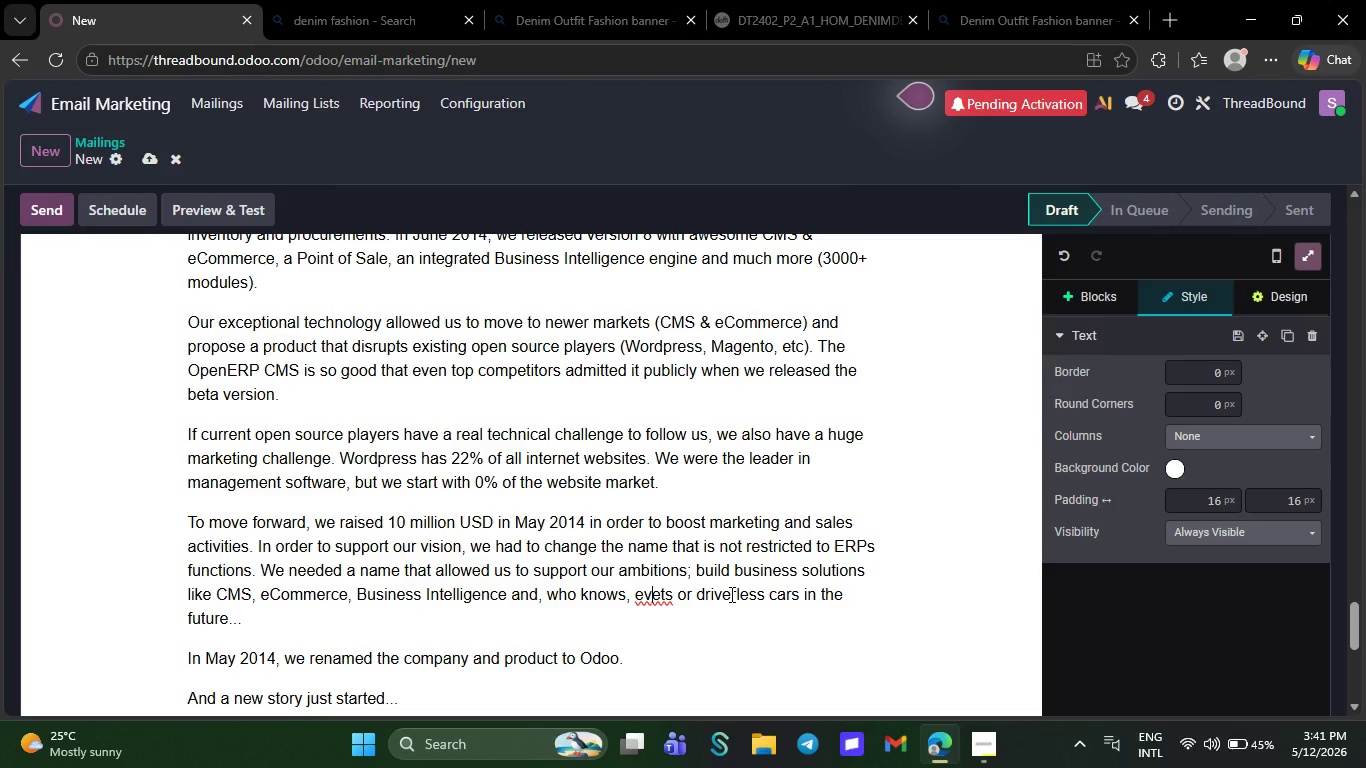 
key(Backspace)
 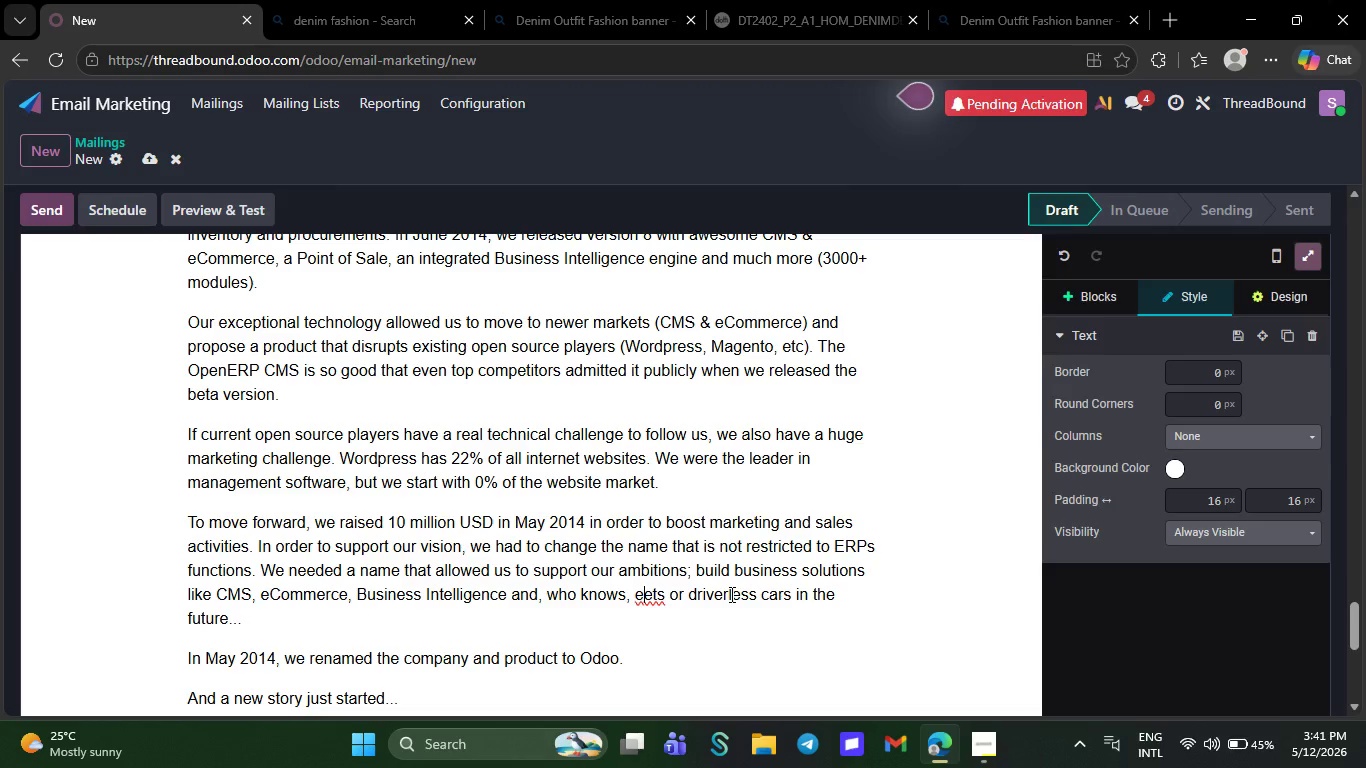 
key(Backspace)
 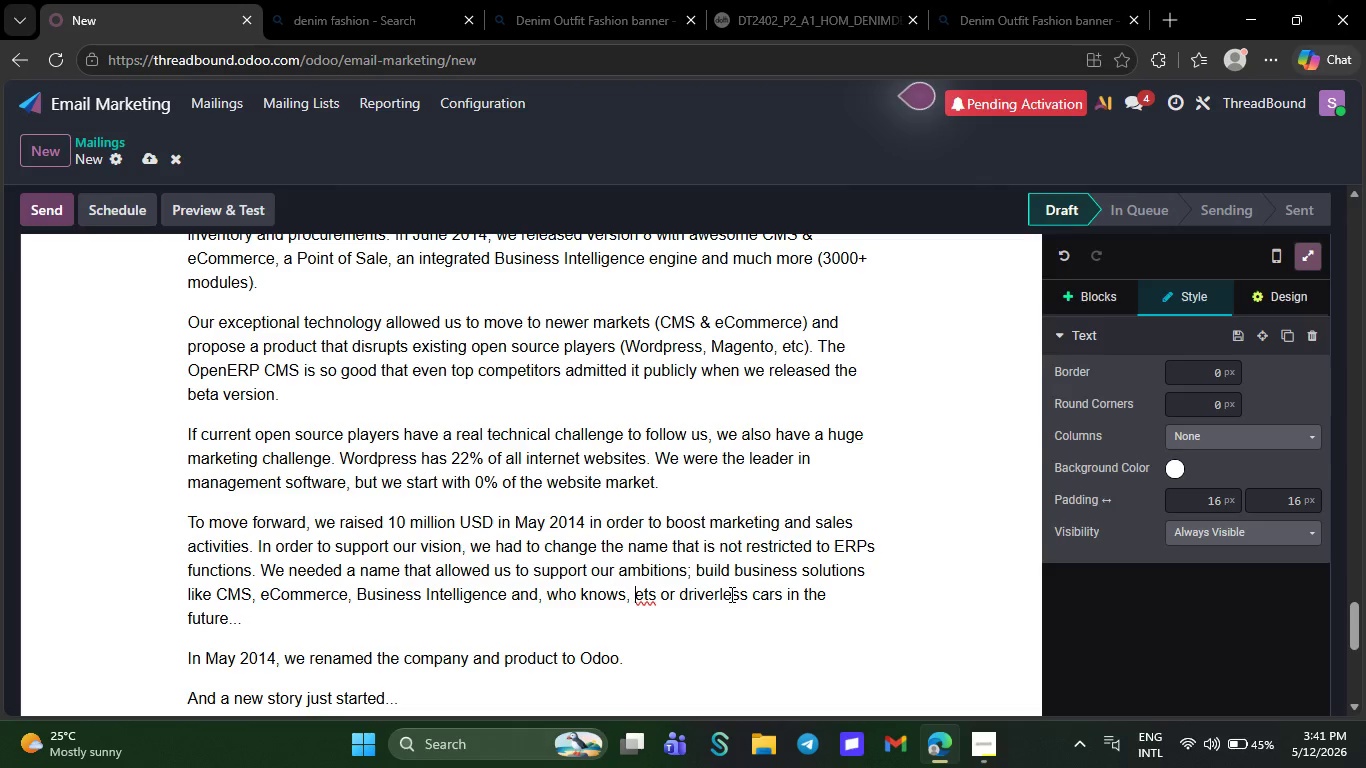 
key(Backspace)
 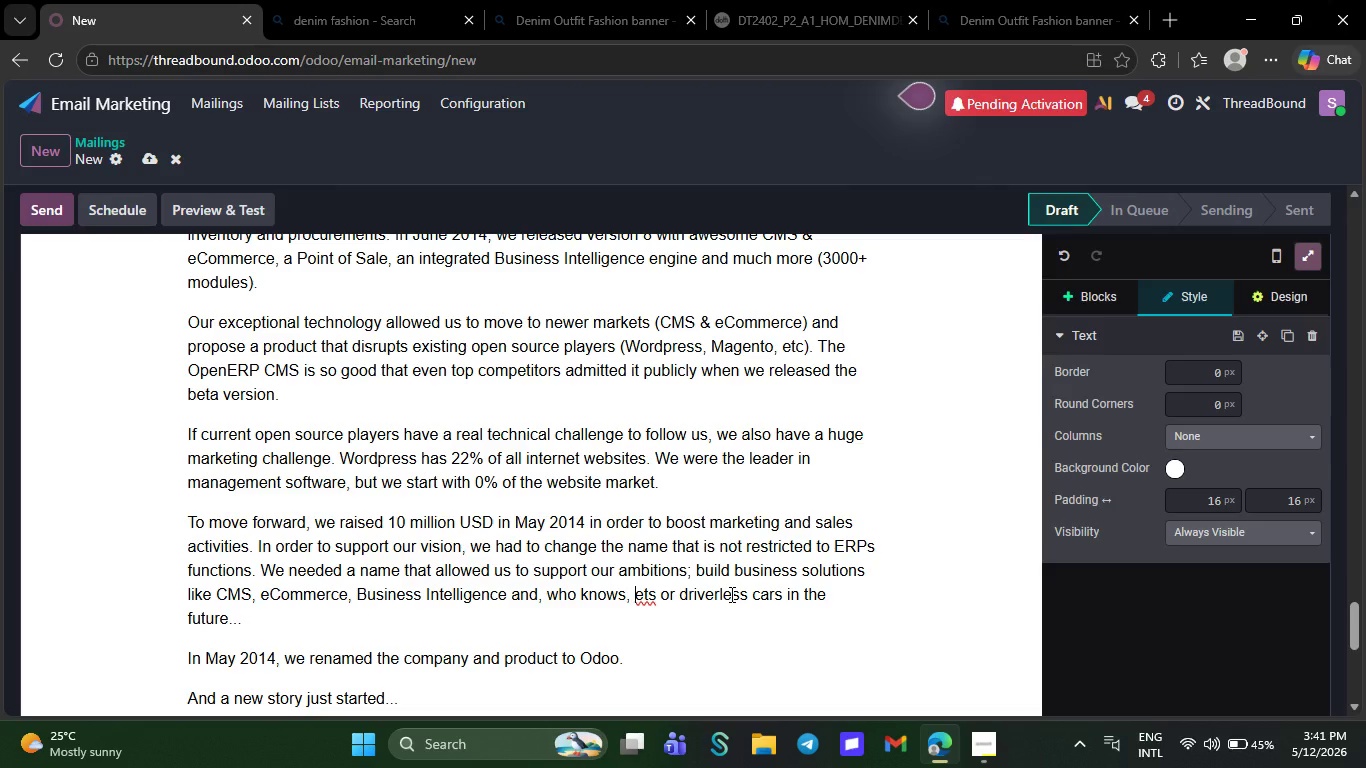 
key(Backspace)
 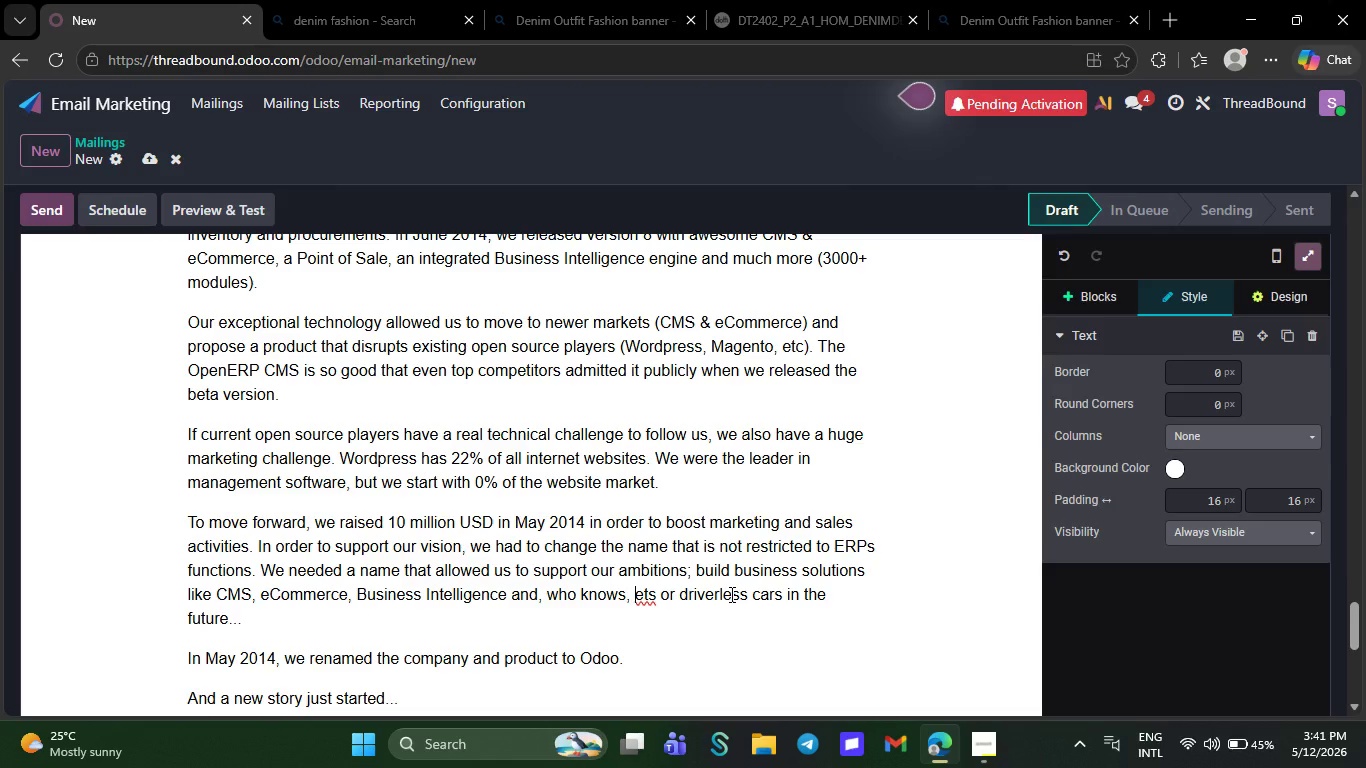 
key(Backspace)
 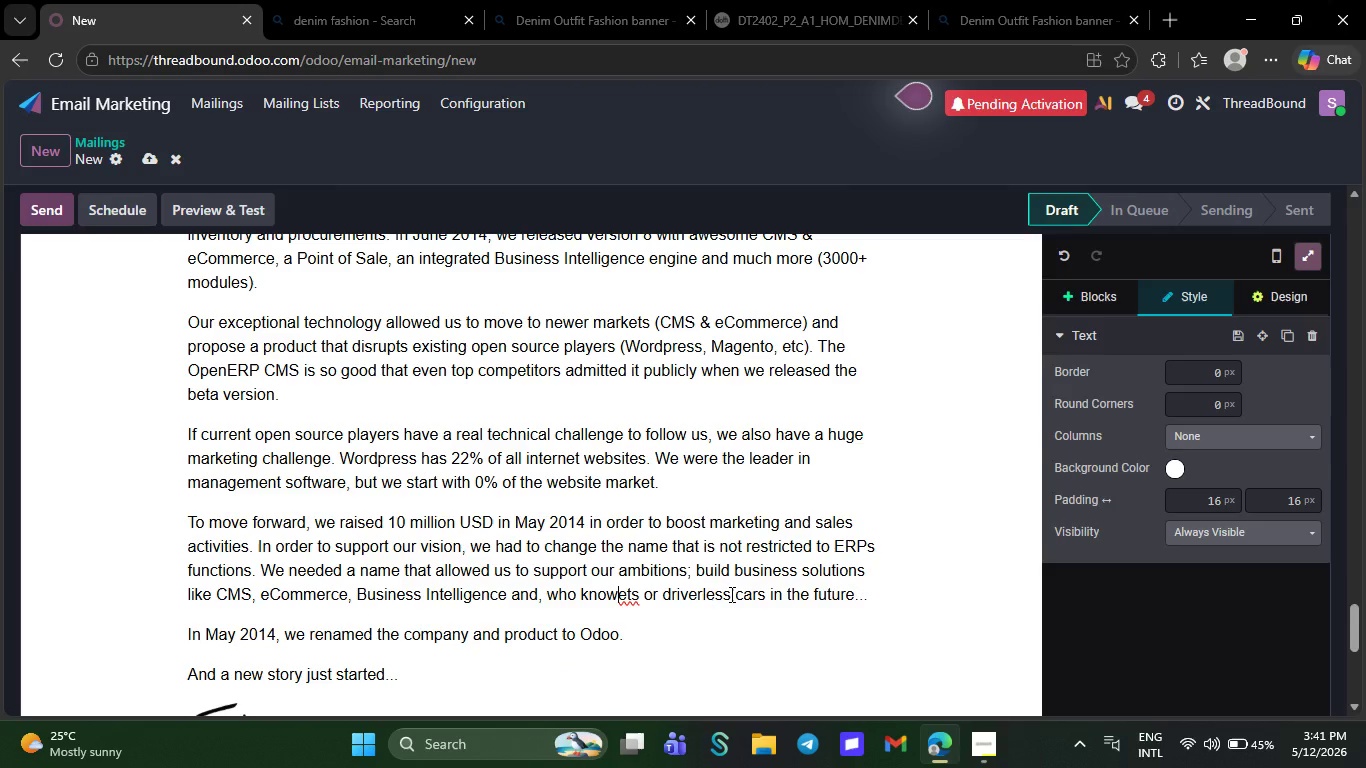 
key(Backspace)
 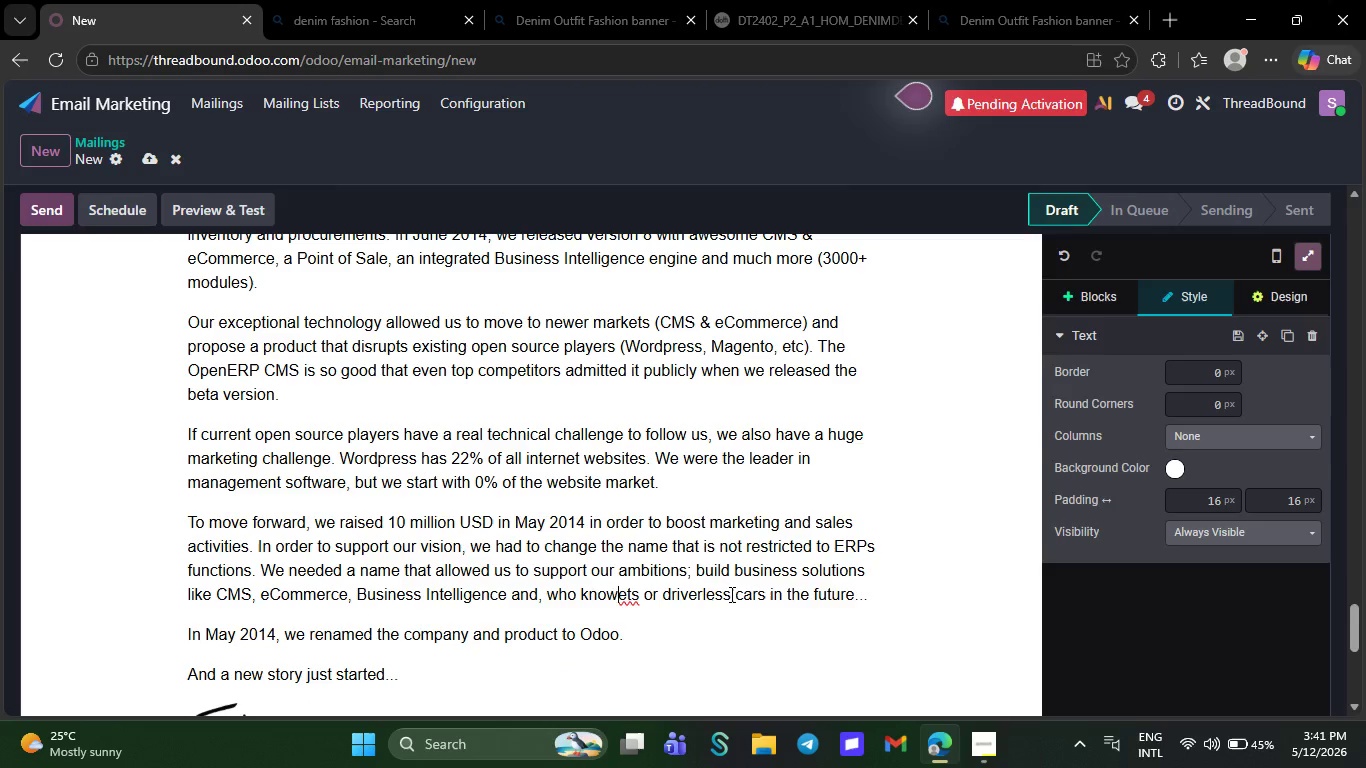 
key(Backspace)
 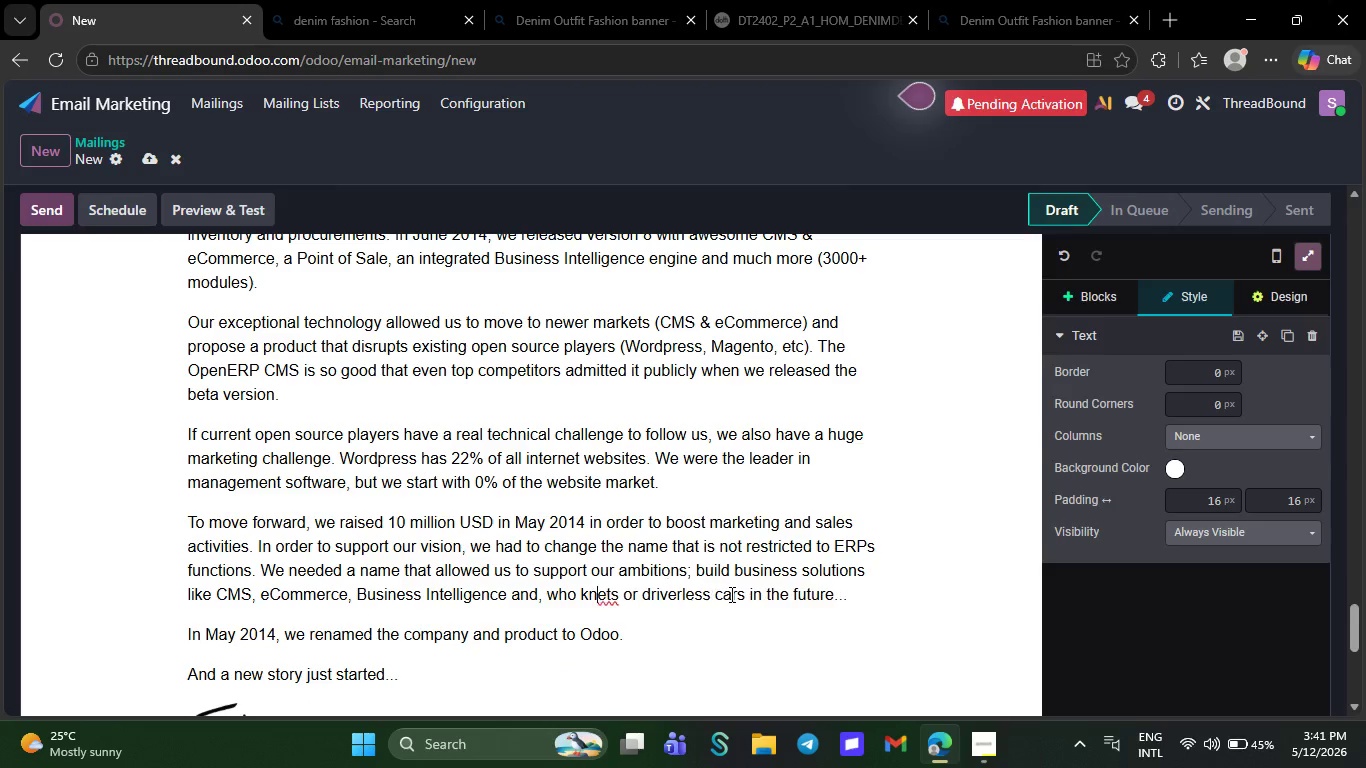 
key(Backspace)
 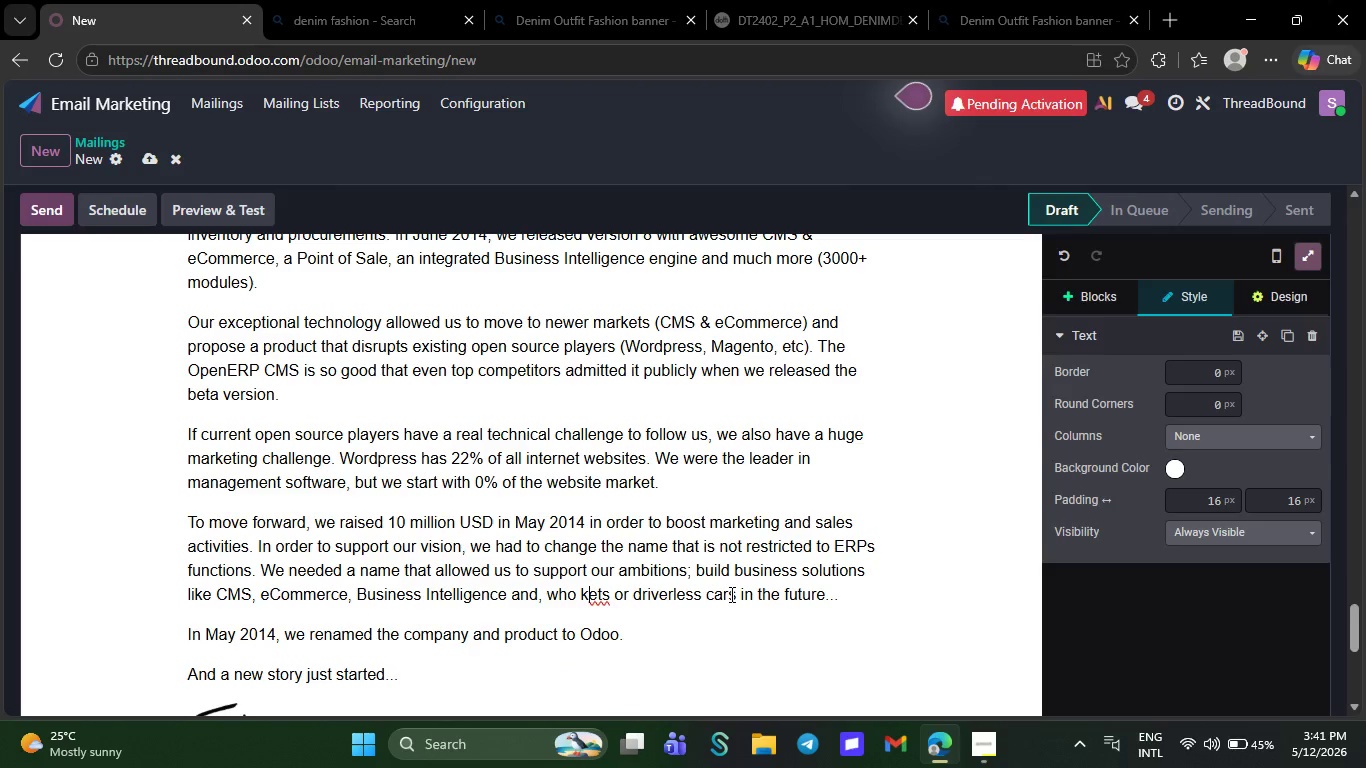 
key(Backspace)
 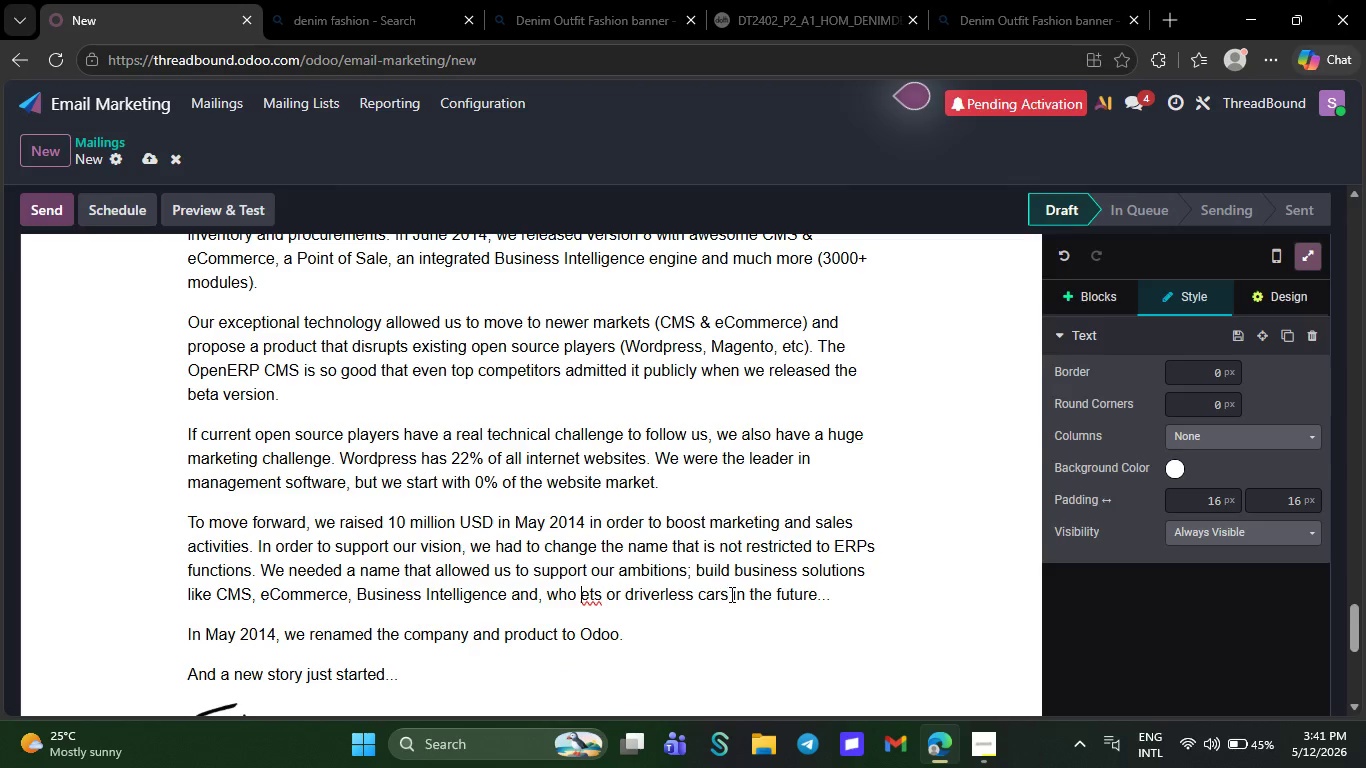 
key(Backspace)
 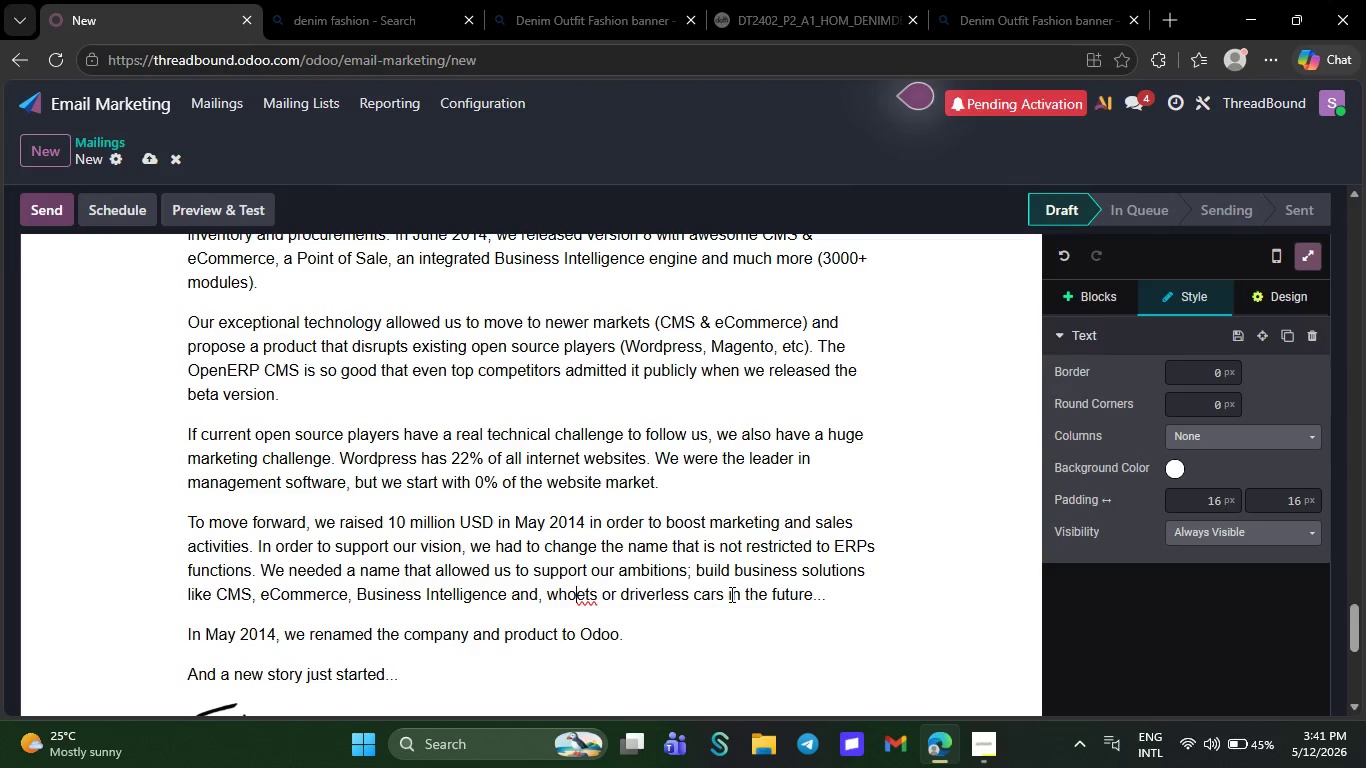 
key(Backspace)
 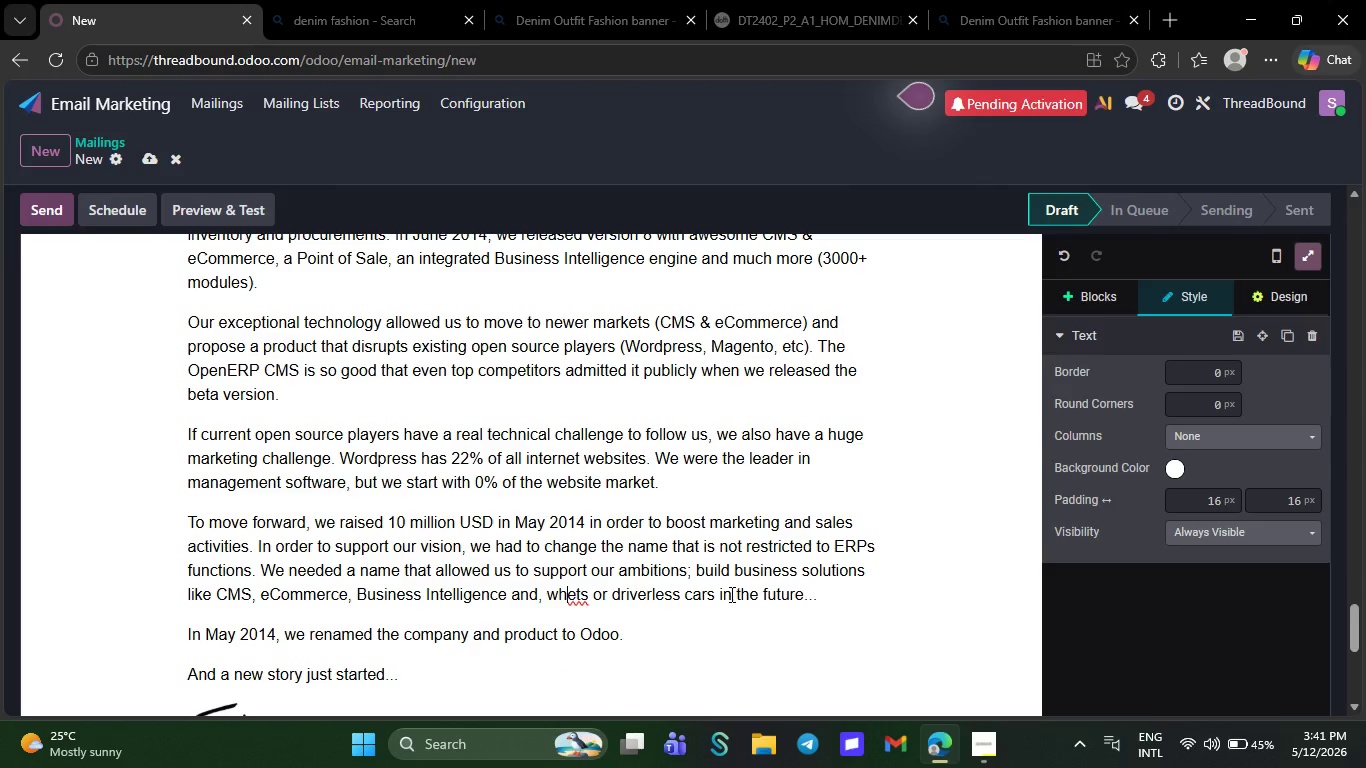 
key(Backspace)
 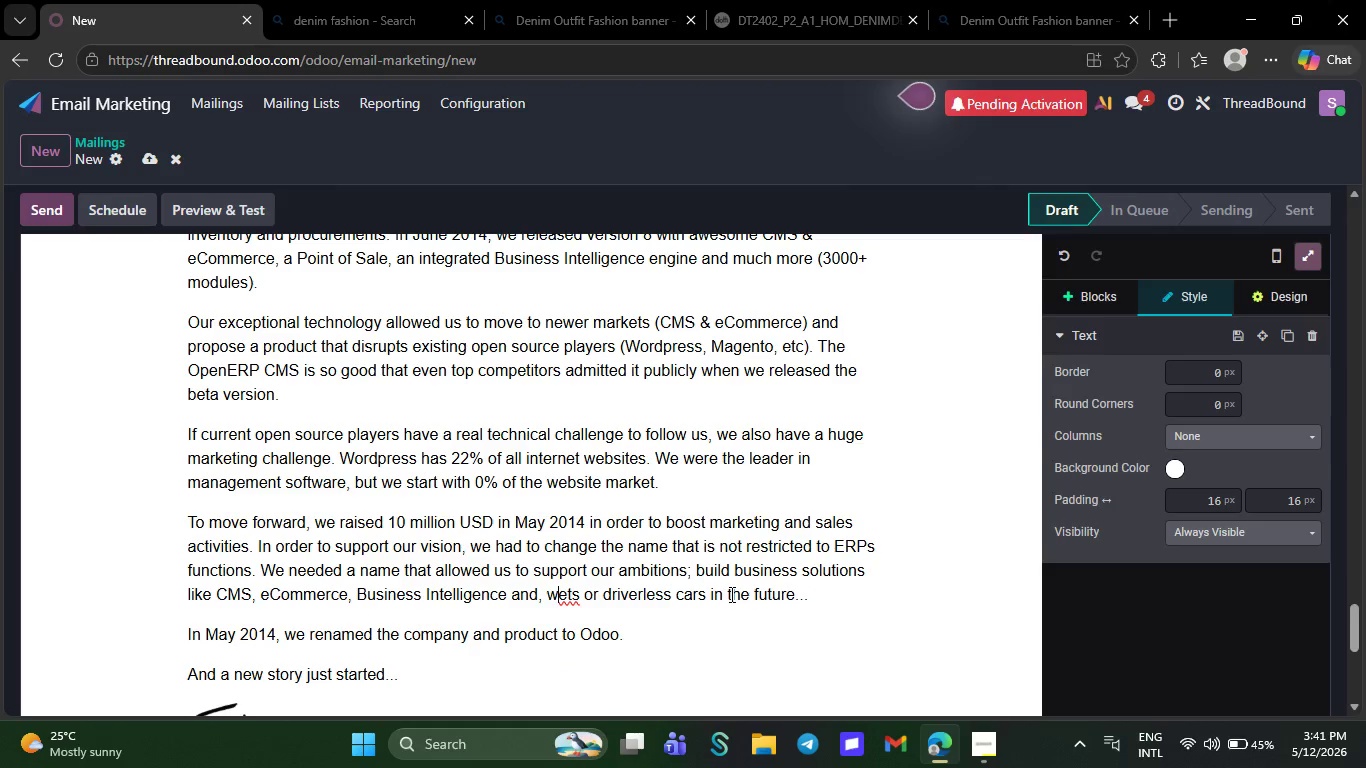 
key(Backspace)
 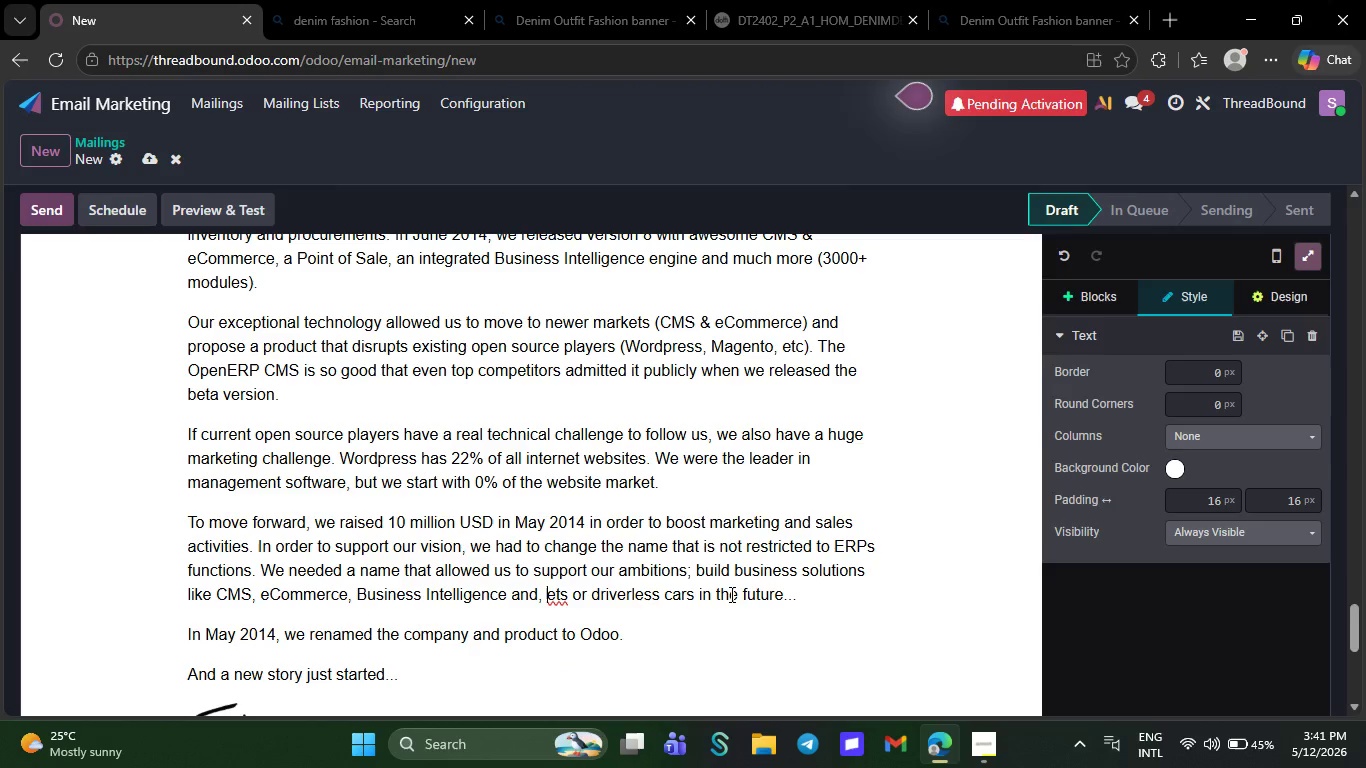 
key(Backspace)
 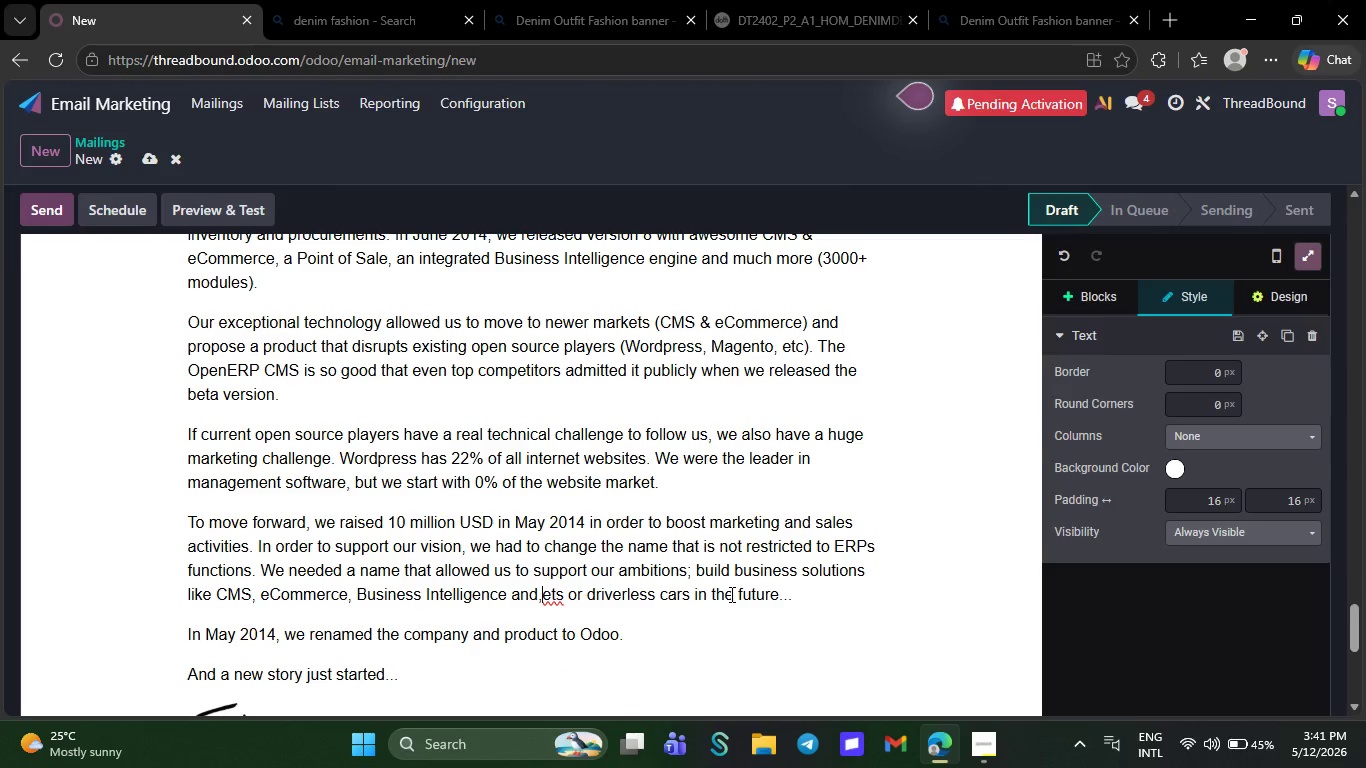 
key(Backspace)
 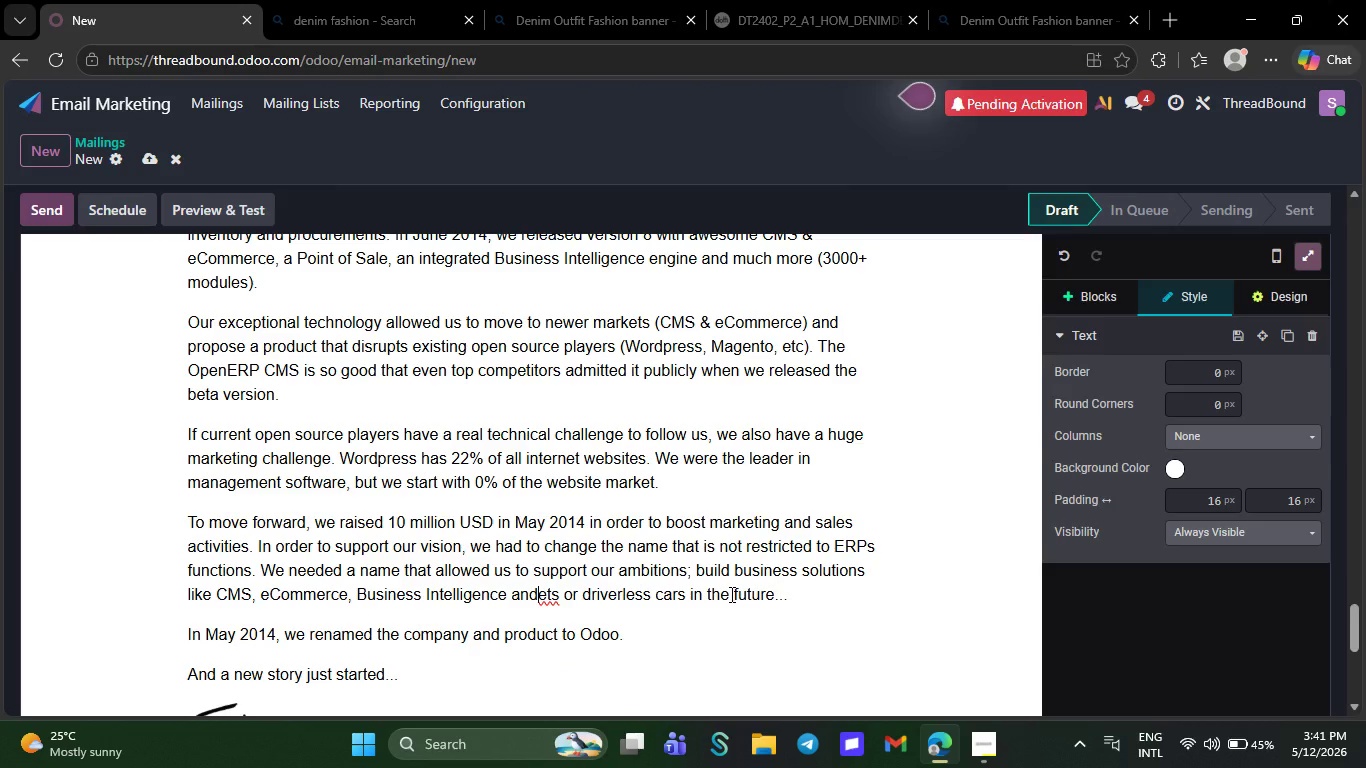 
key(Backspace)
 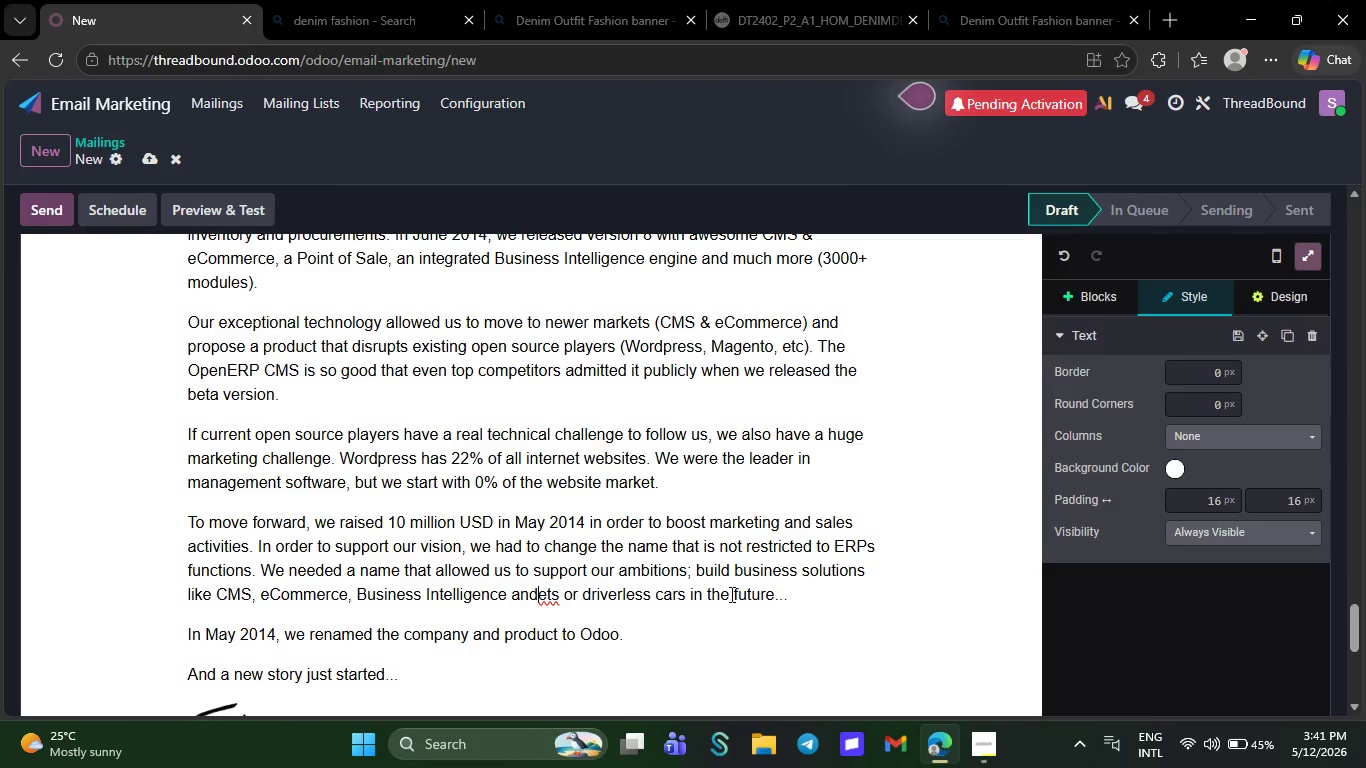 
key(Backspace)
 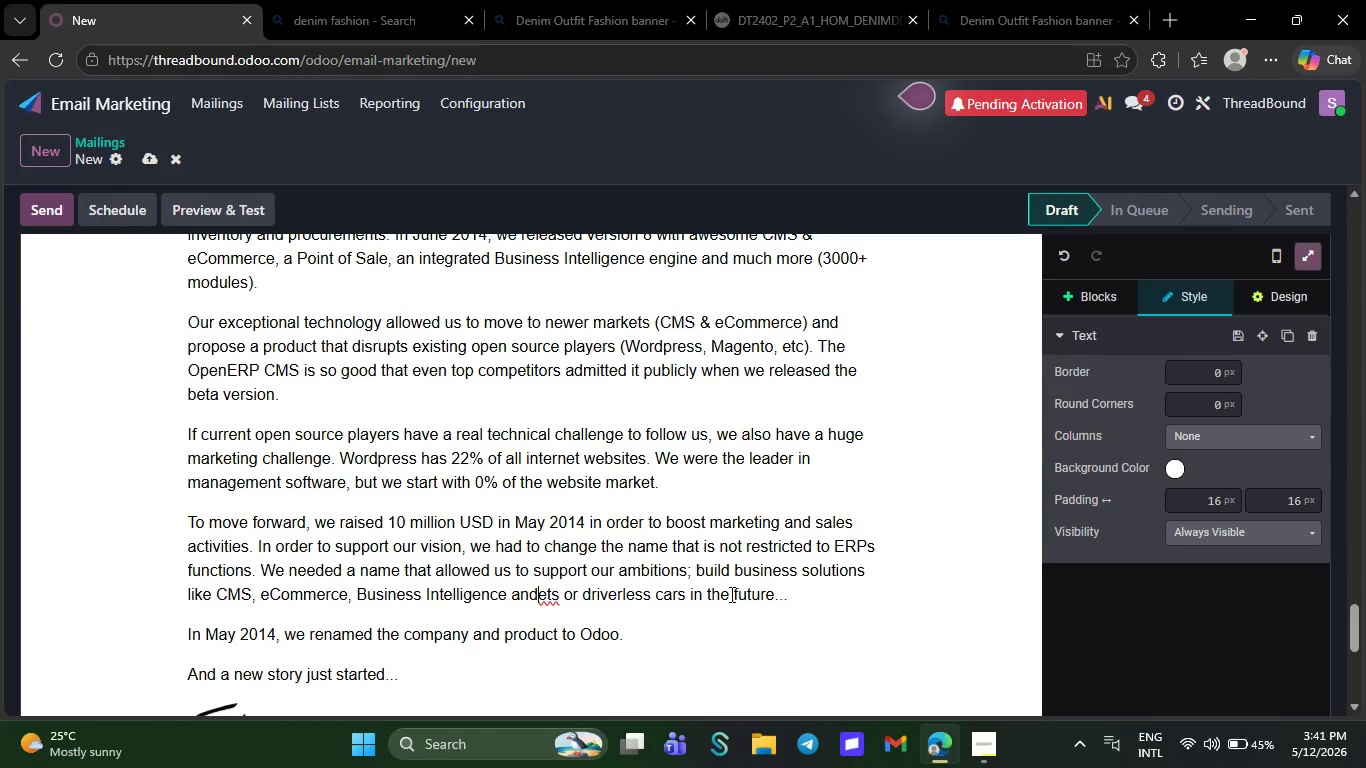 
key(Backspace)
 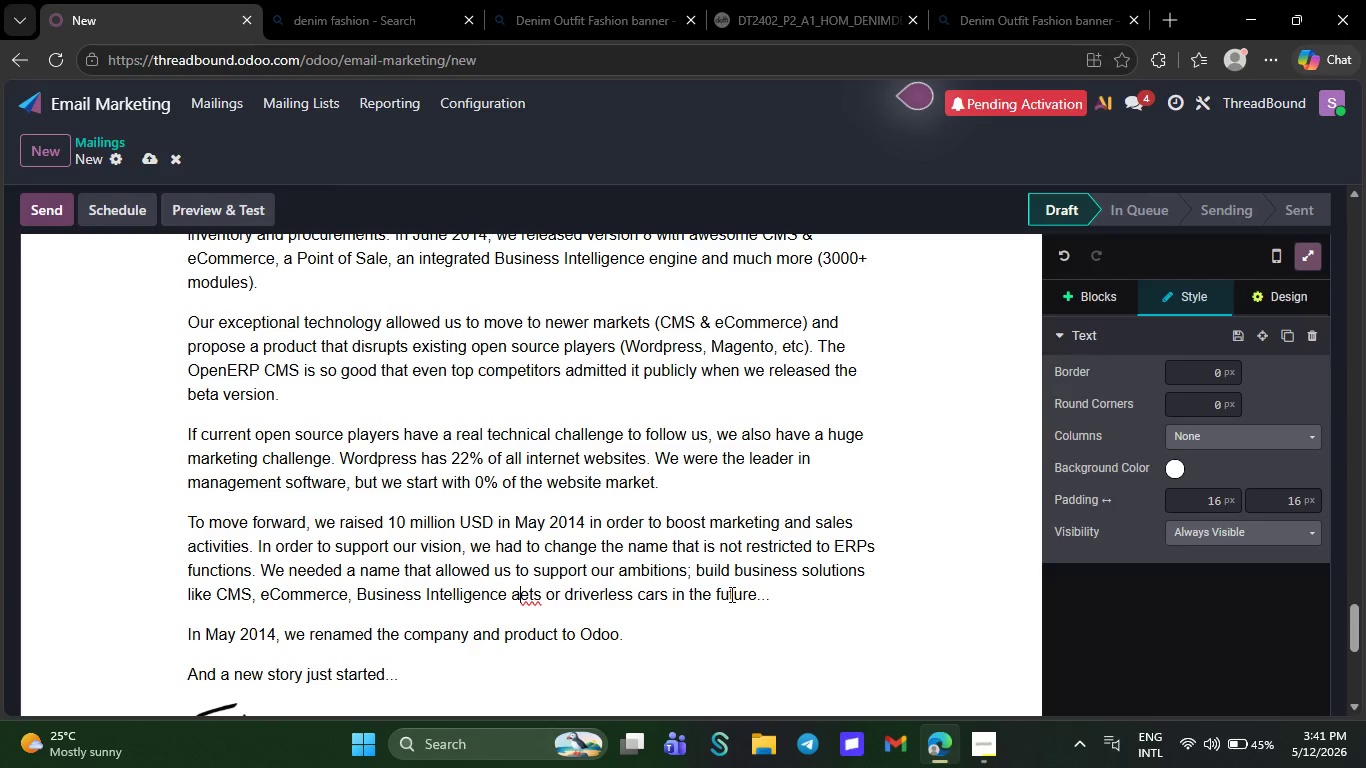 
key(Backspace)
 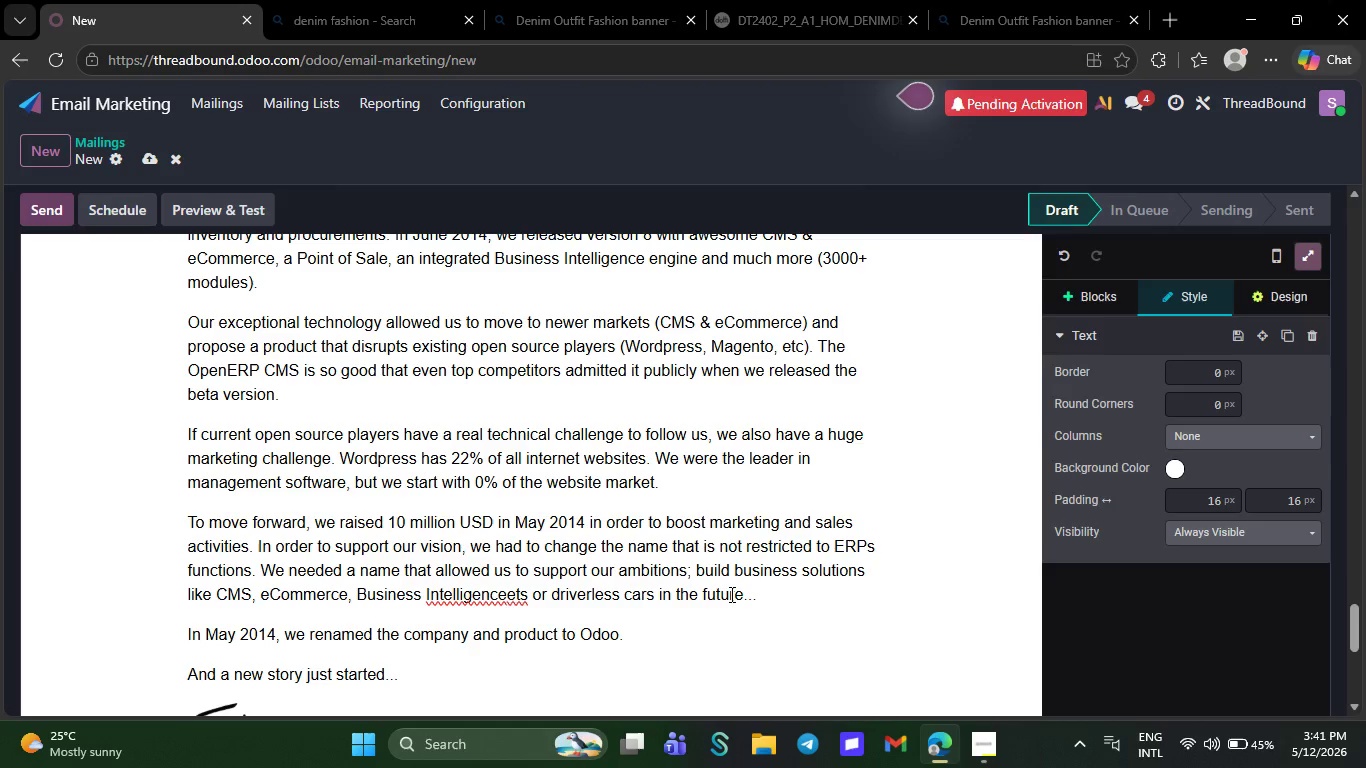 
wait(23.89)
 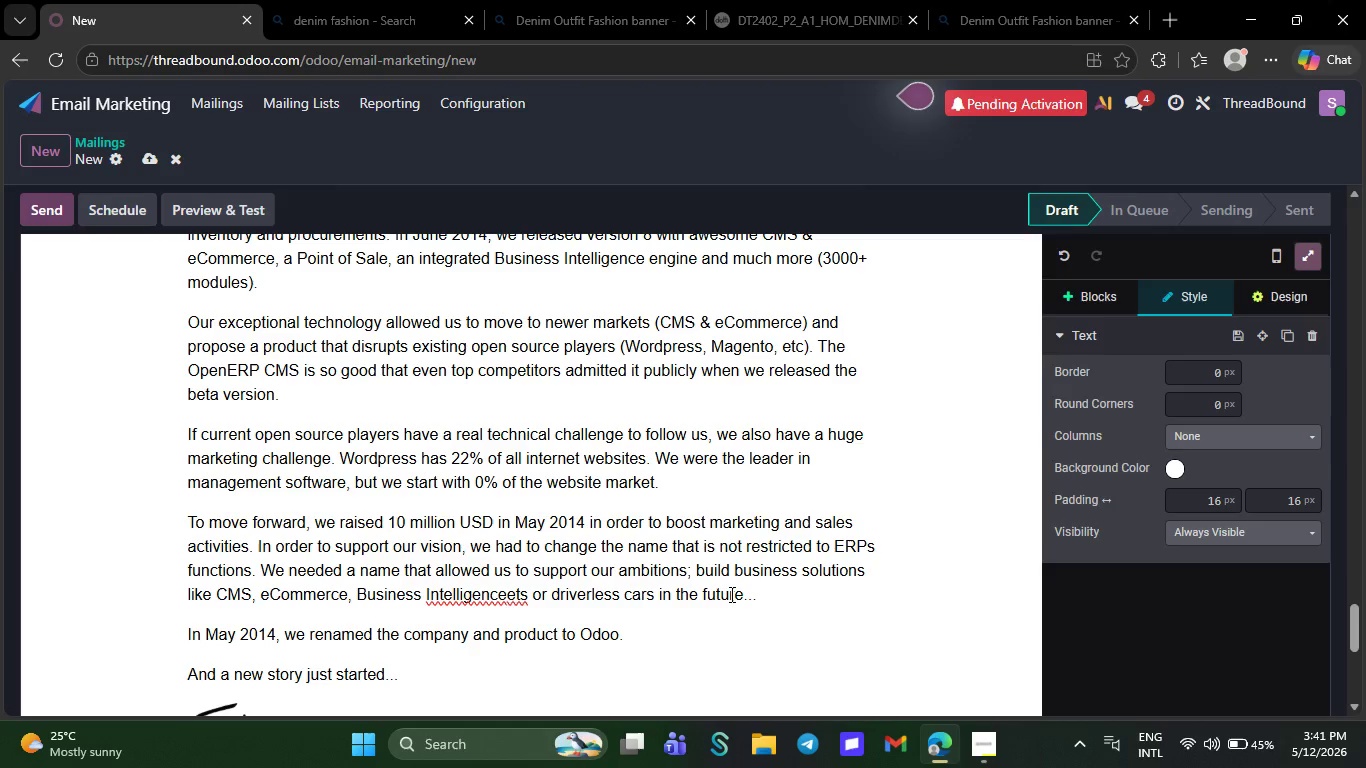 
key(Backspace)
 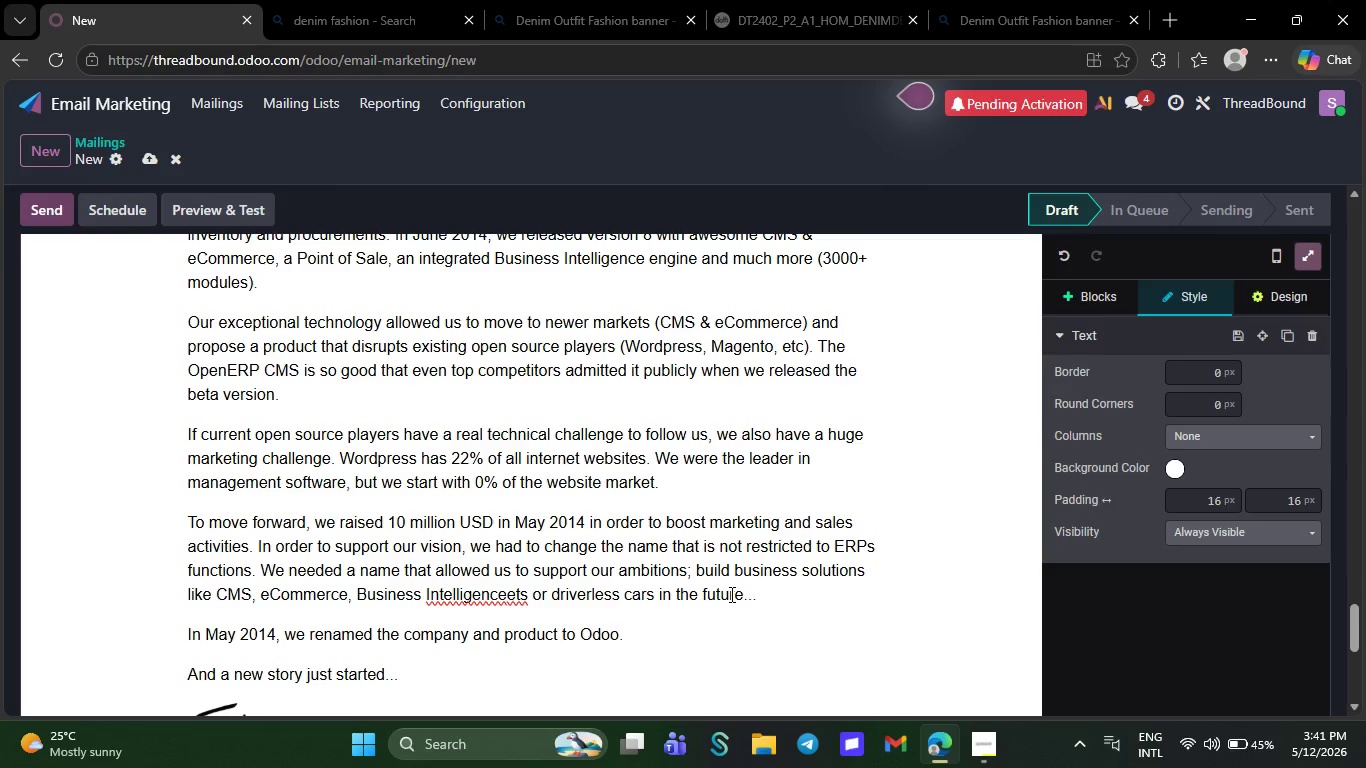 
key(Backspace)
 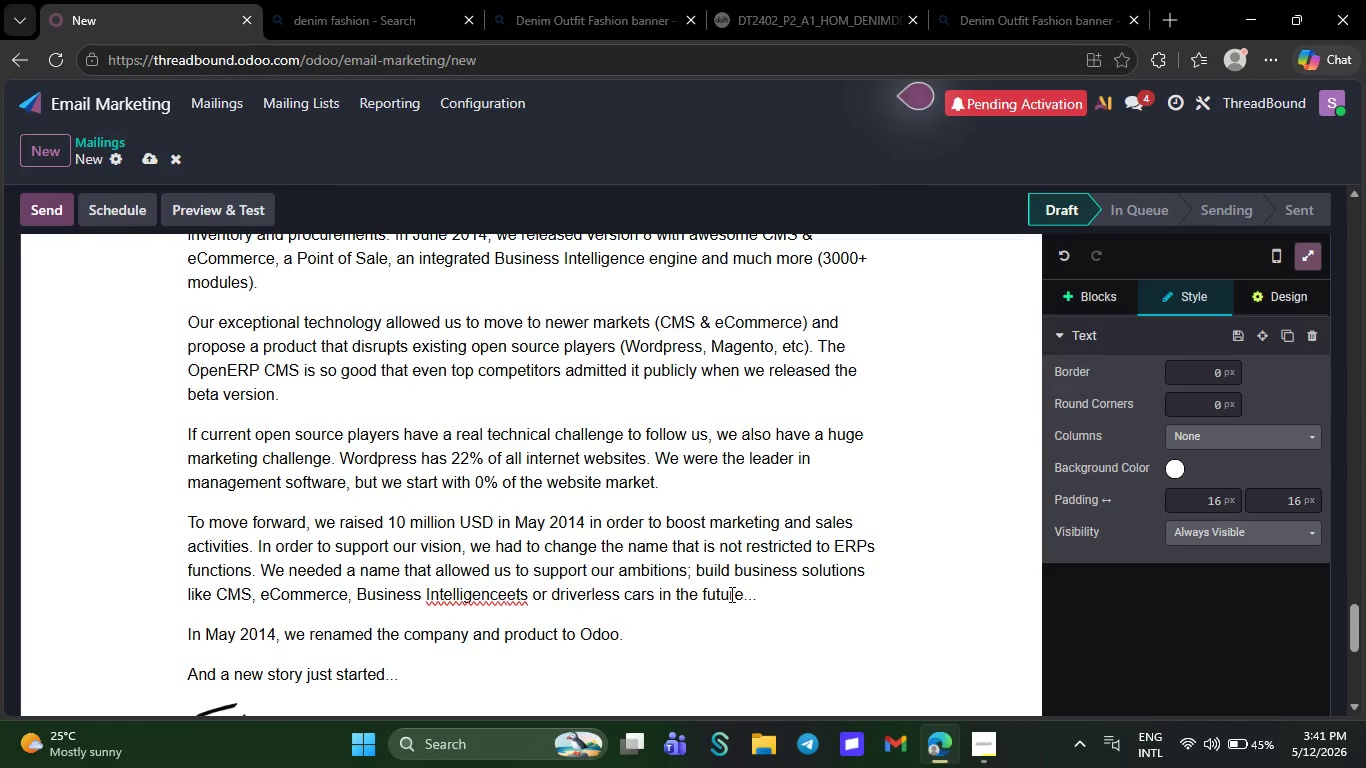 
key(Backspace)
 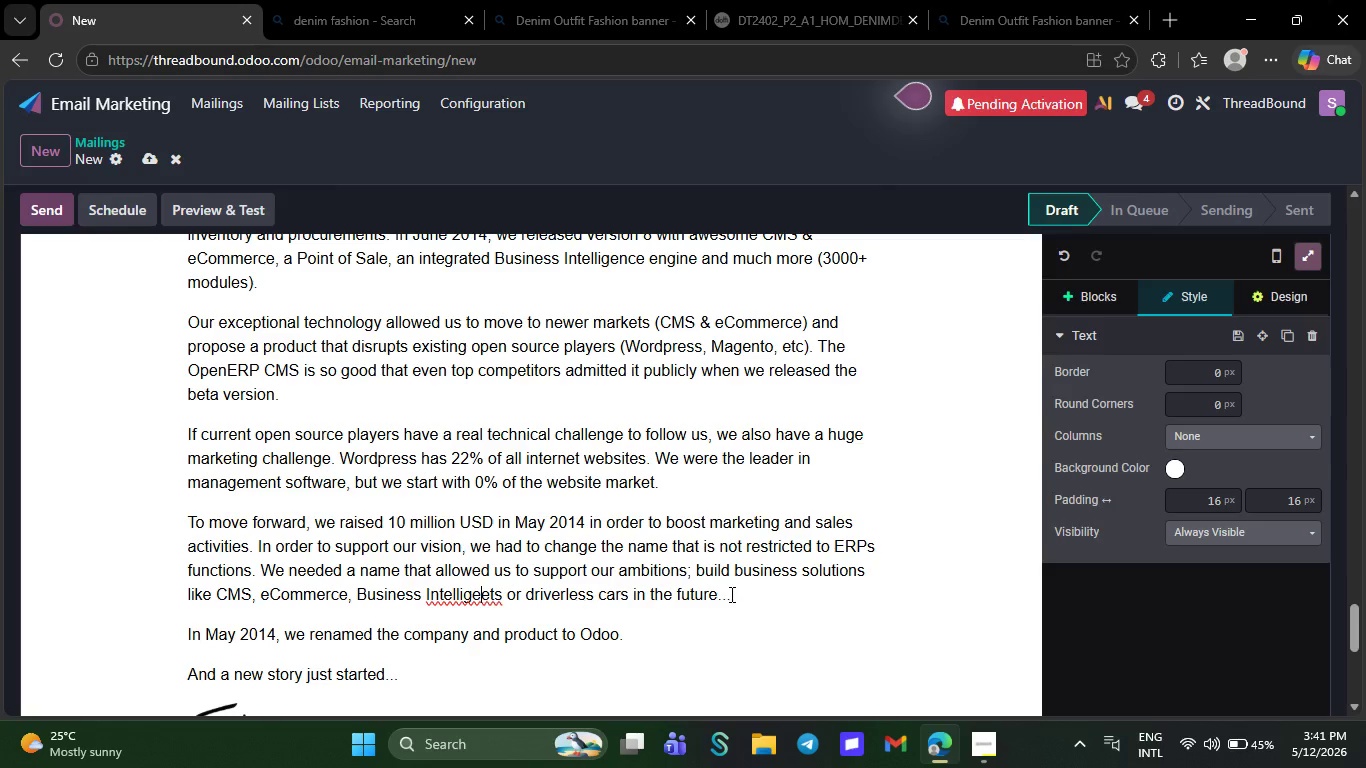 
key(Backspace)
 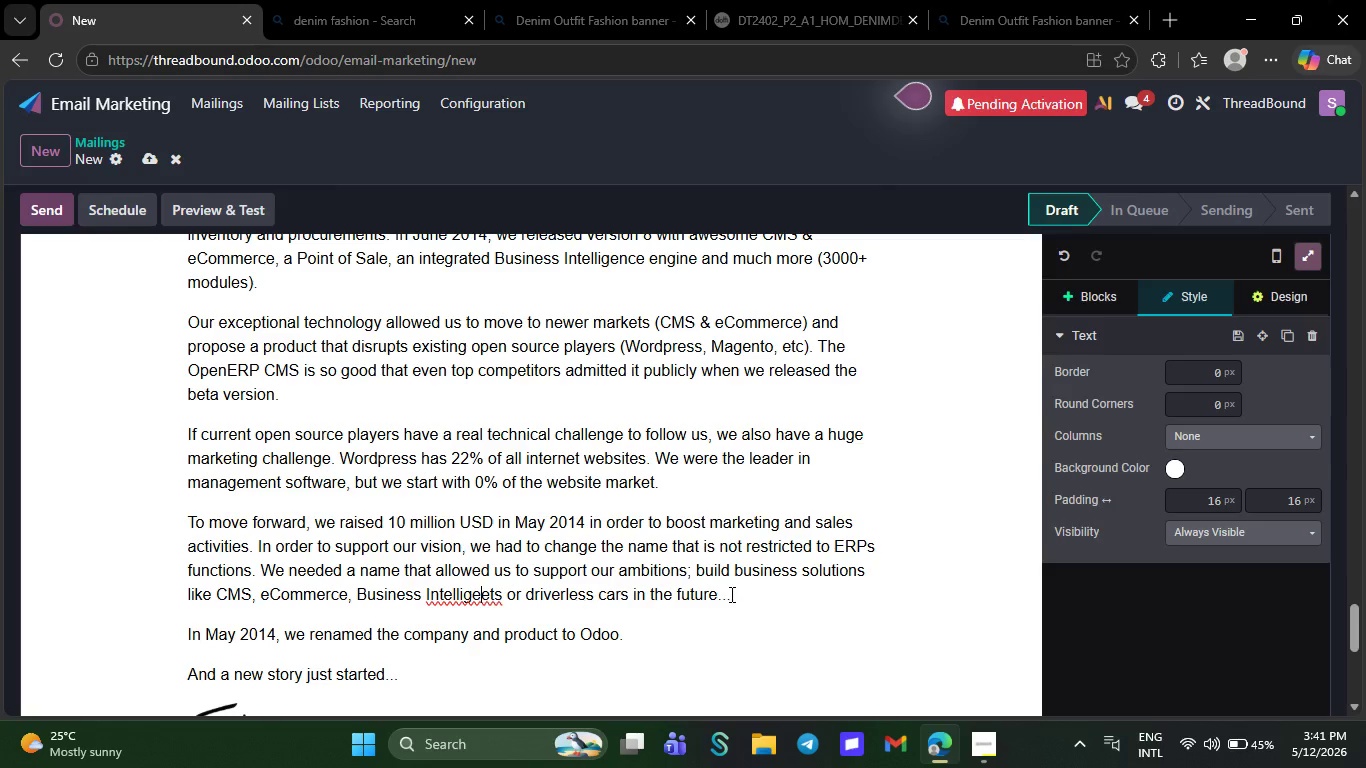 
key(Backspace)
 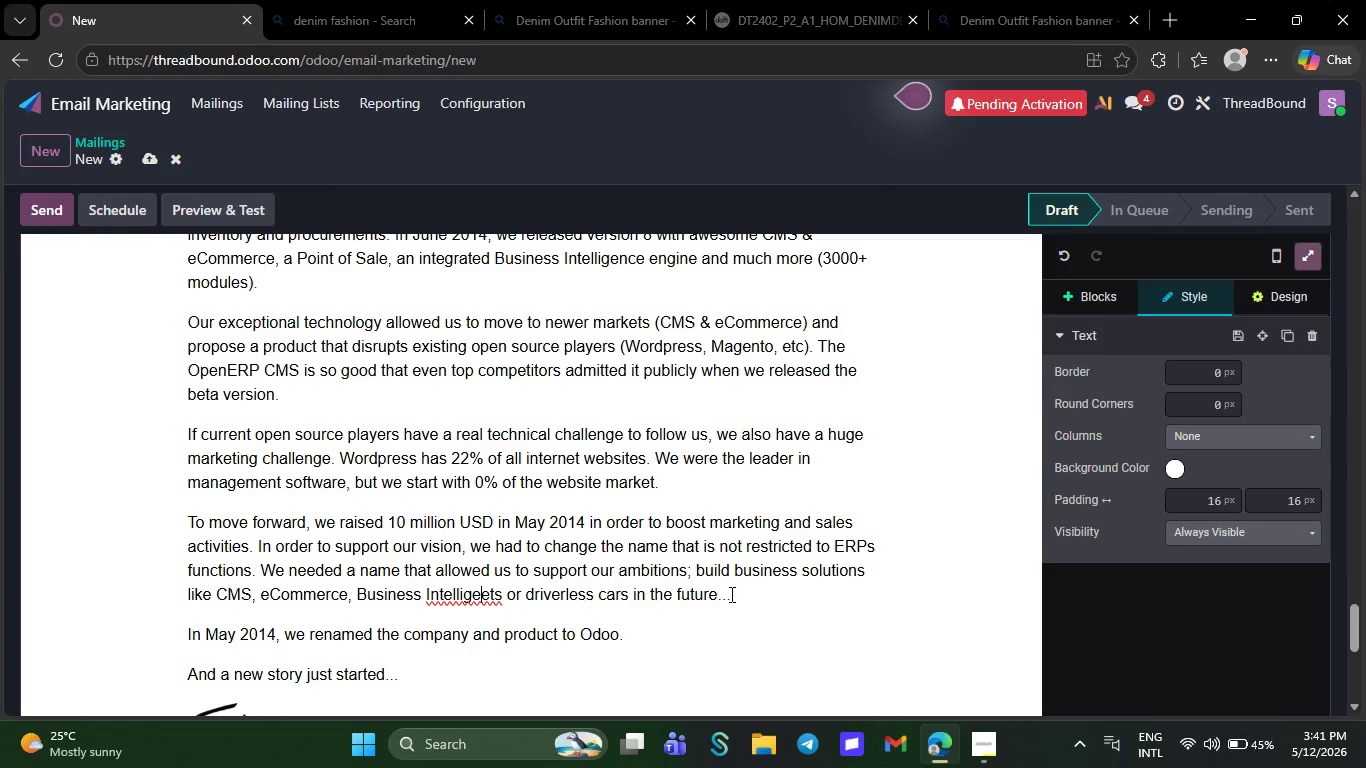 
key(Backspace)
 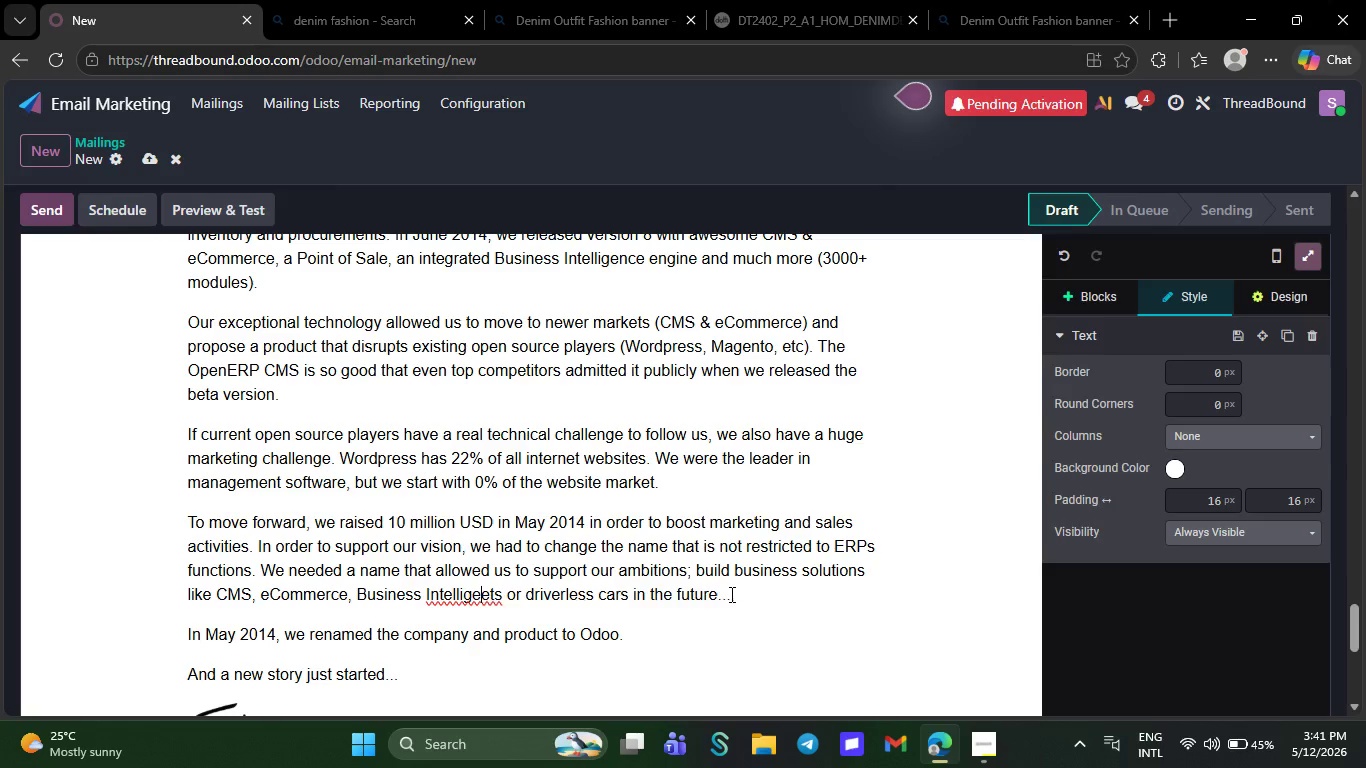 
key(Backspace)
 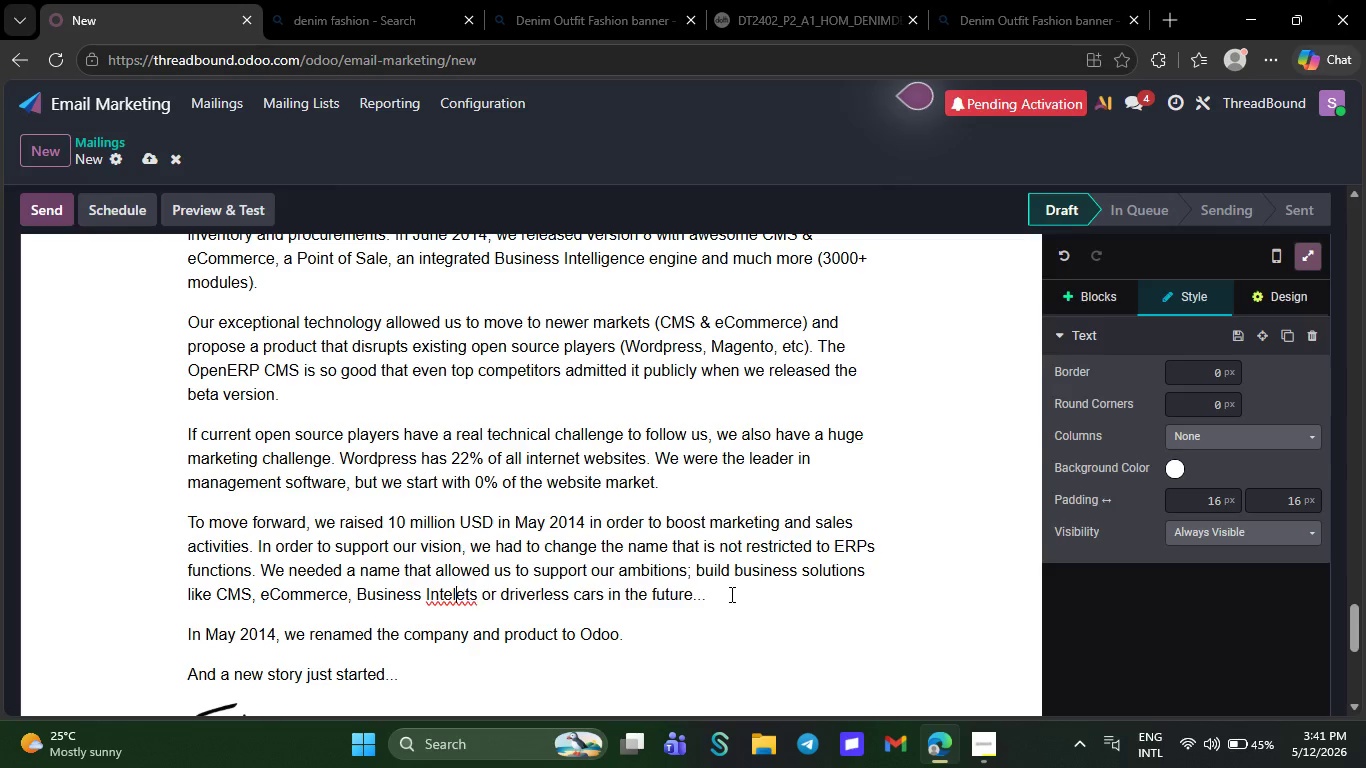 
key(Backspace)
 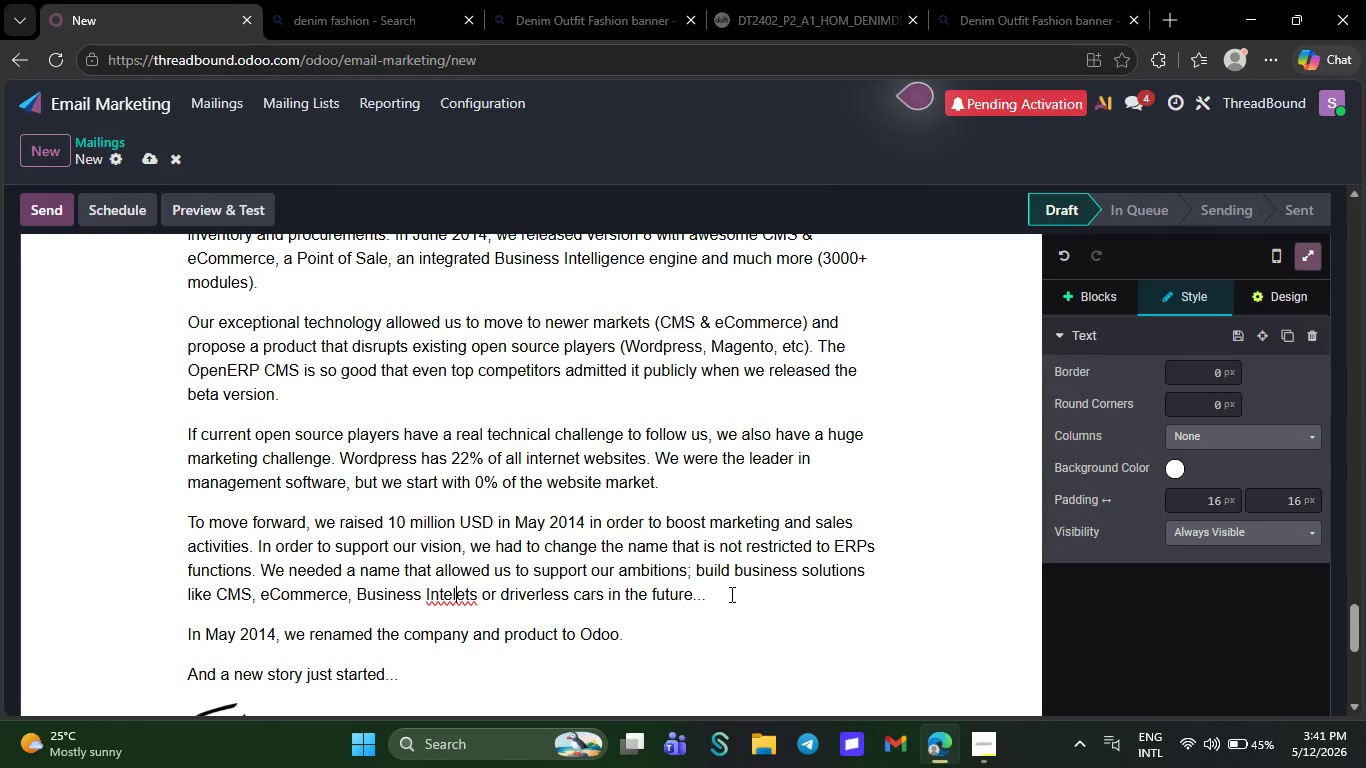 
key(Backspace)
 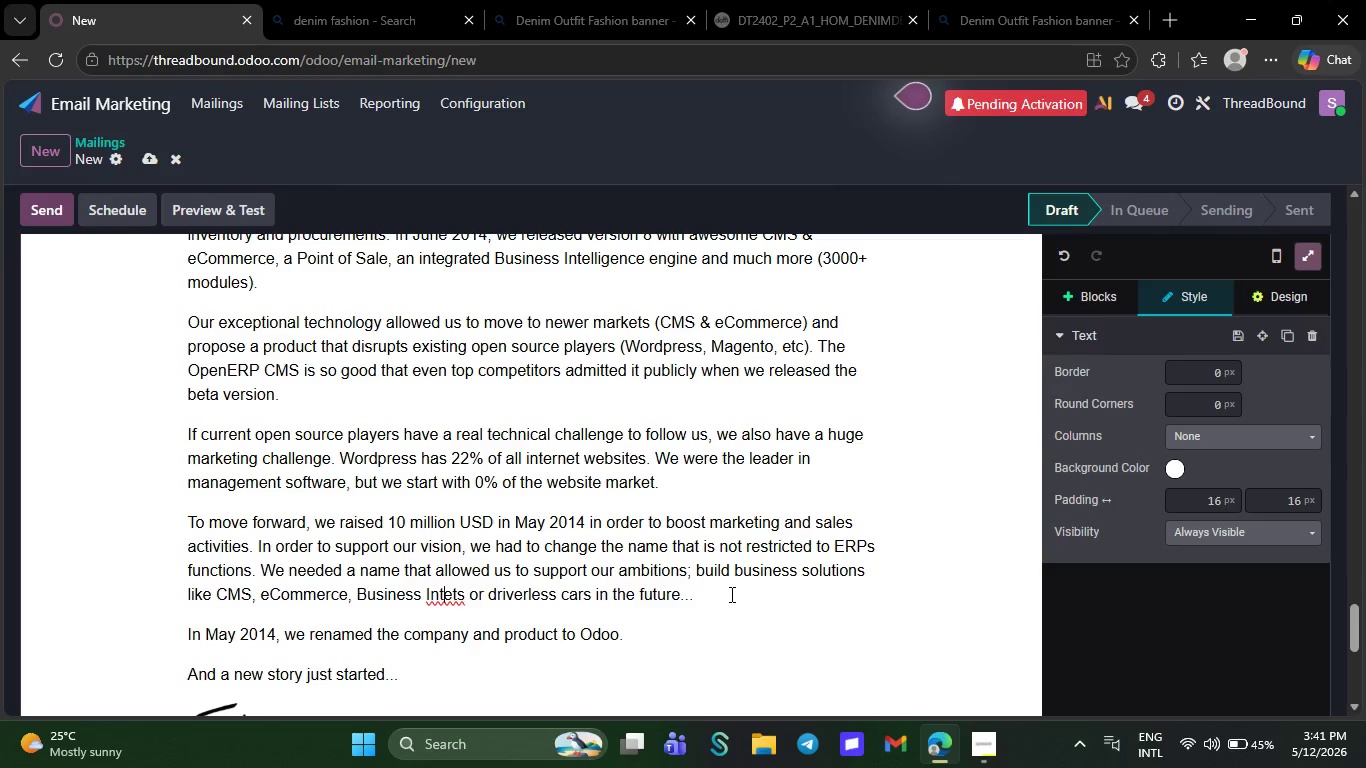 
key(Backspace)
 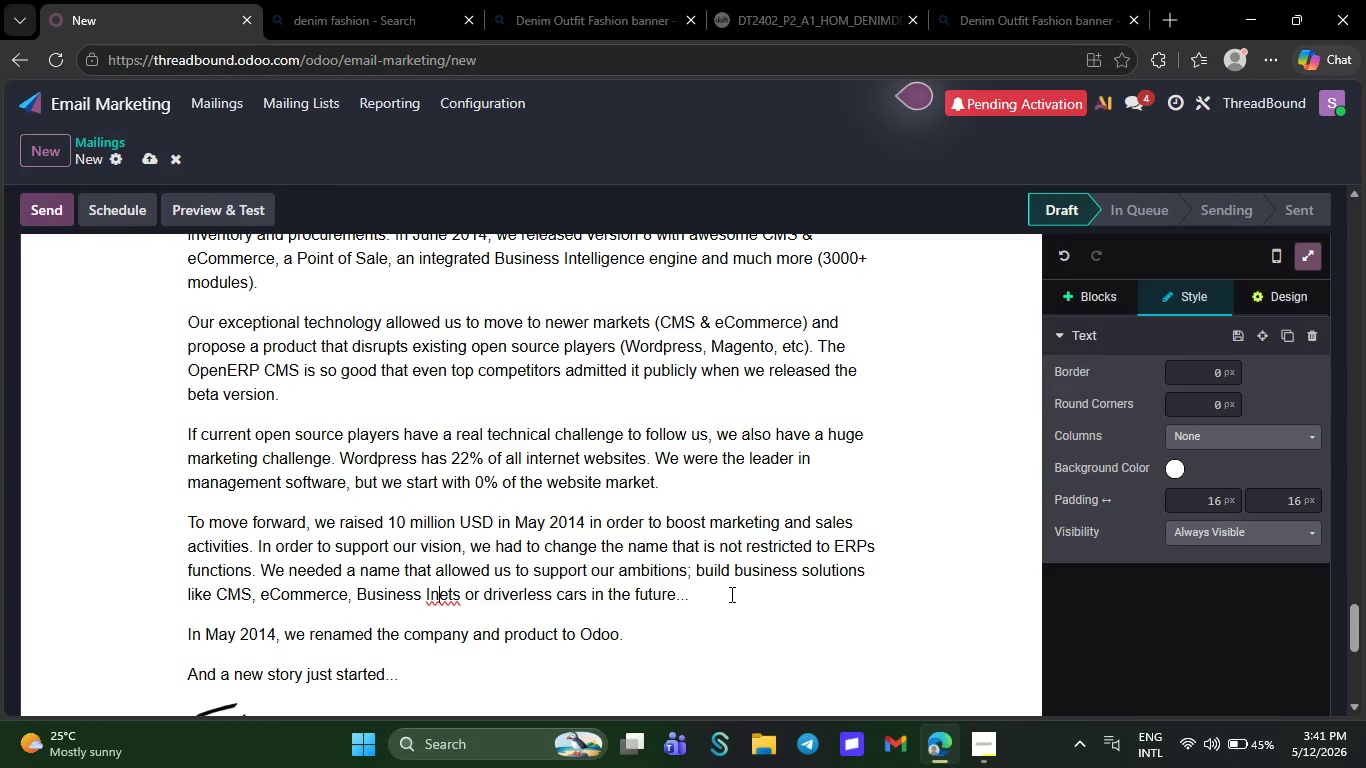 
key(Backspace)
 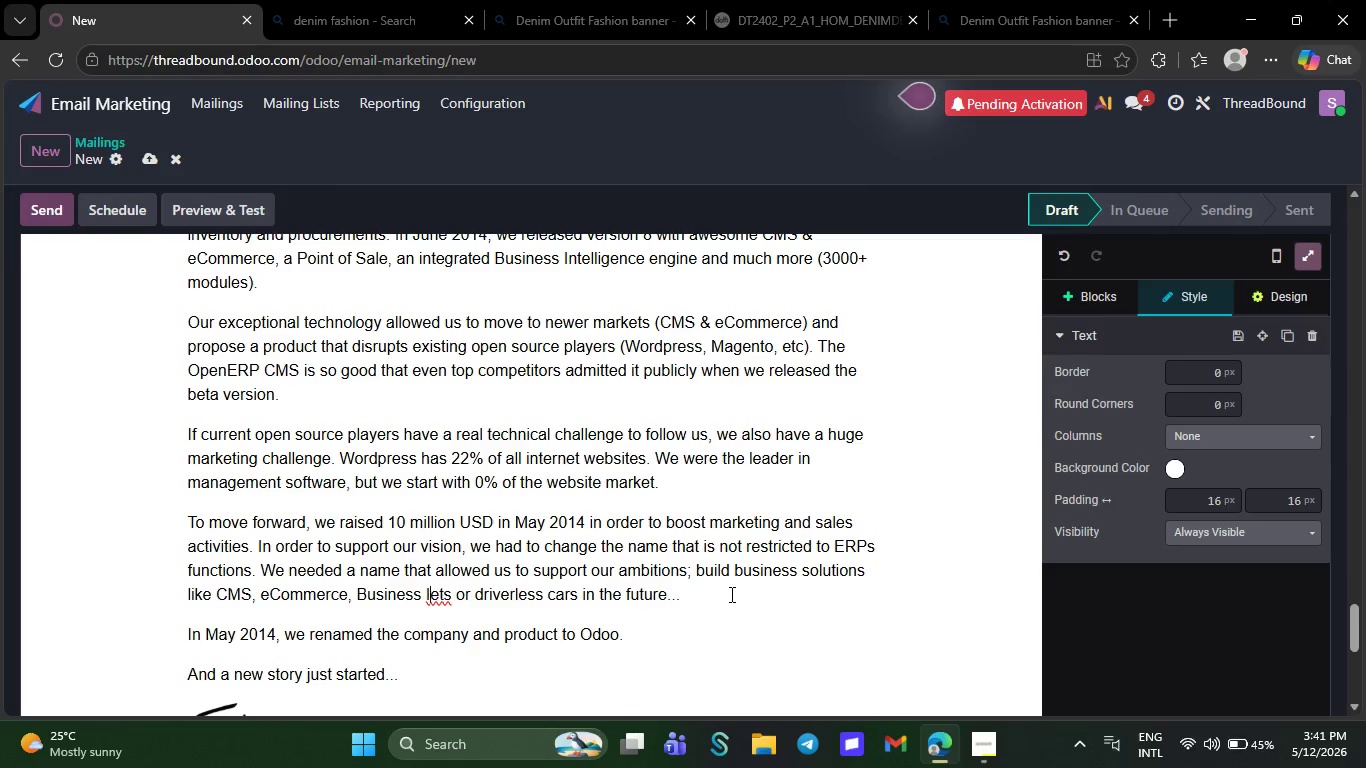 
key(Backspace)
 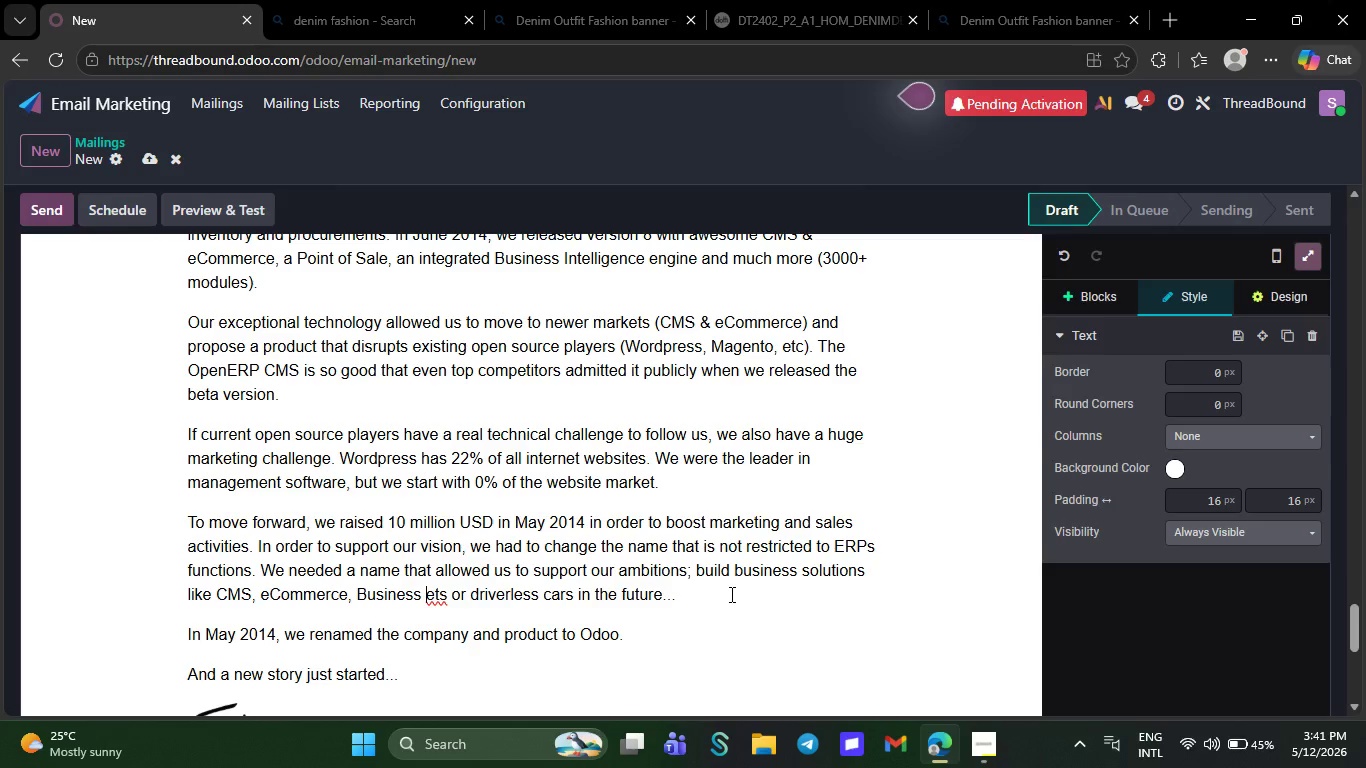 
key(Backspace)
 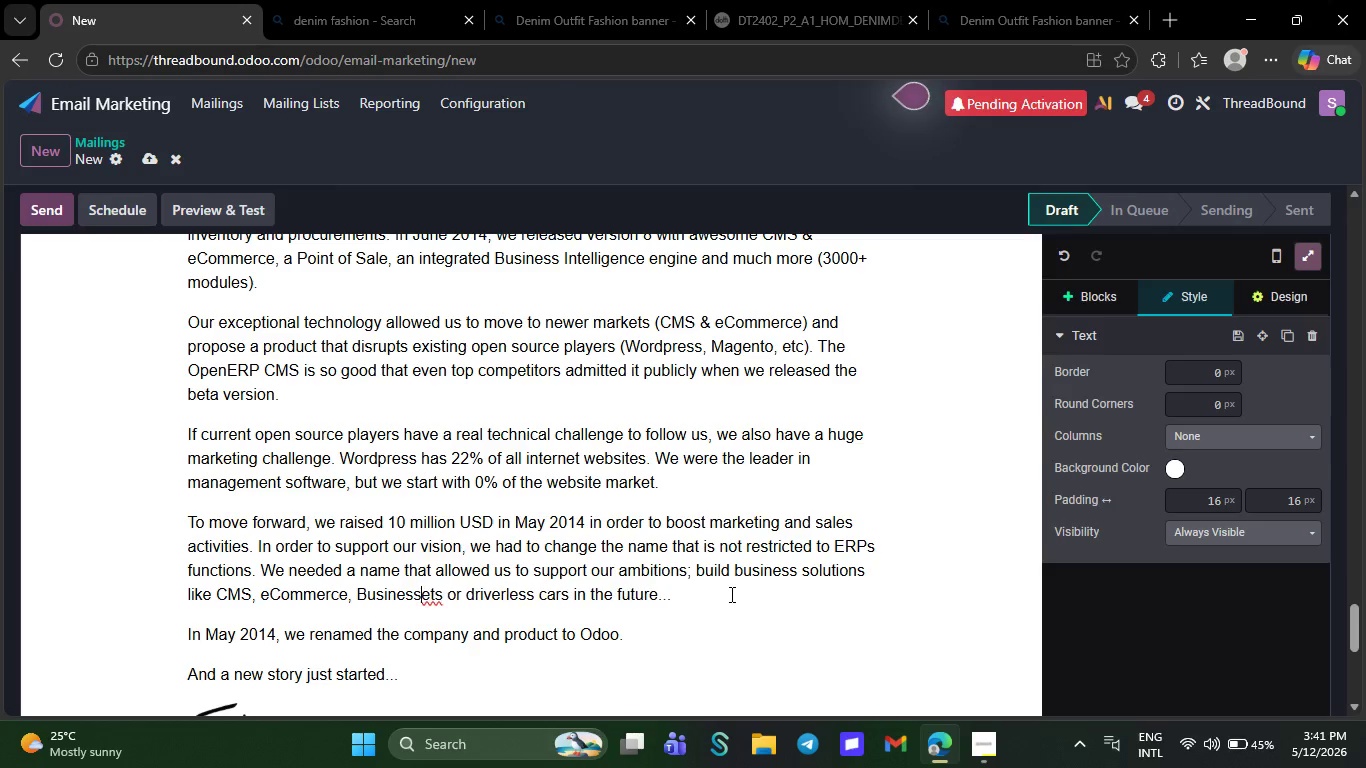 
key(Backspace)
 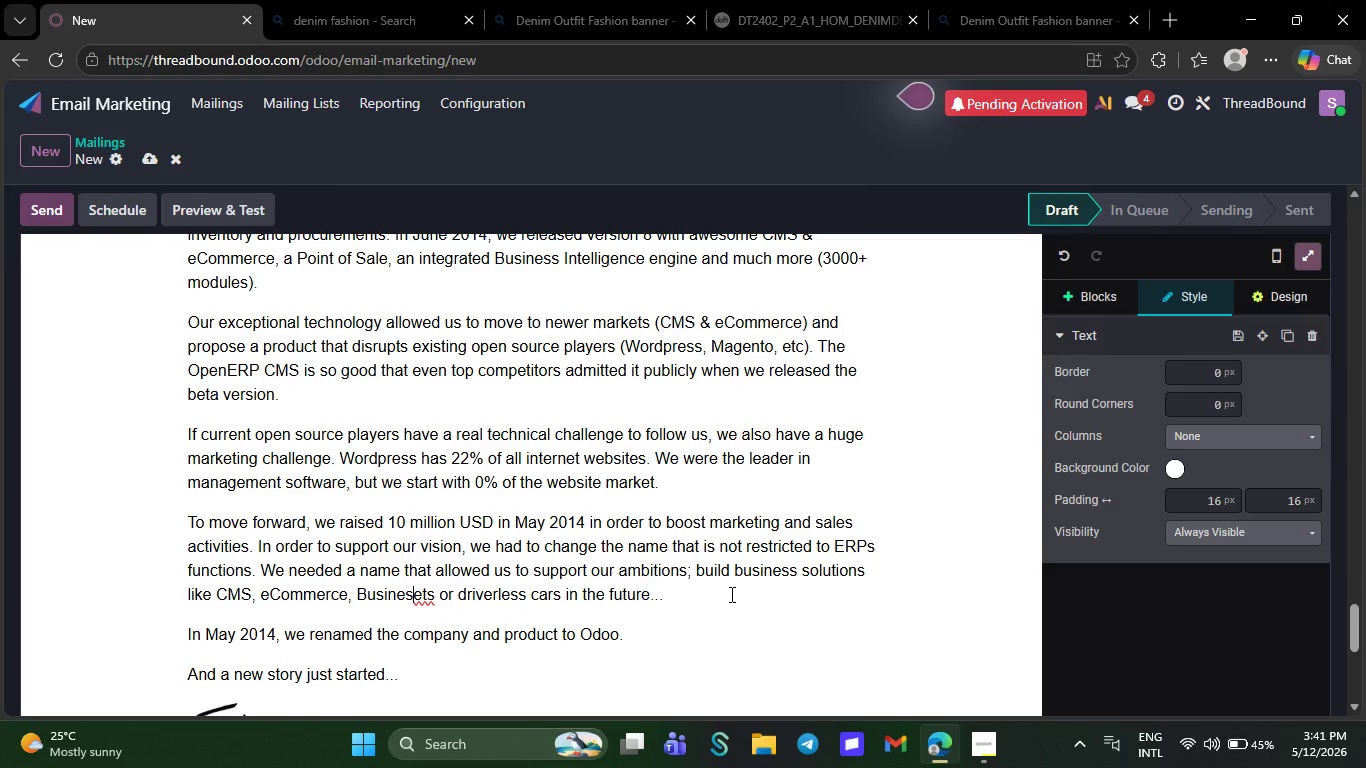 
key(Backspace)
 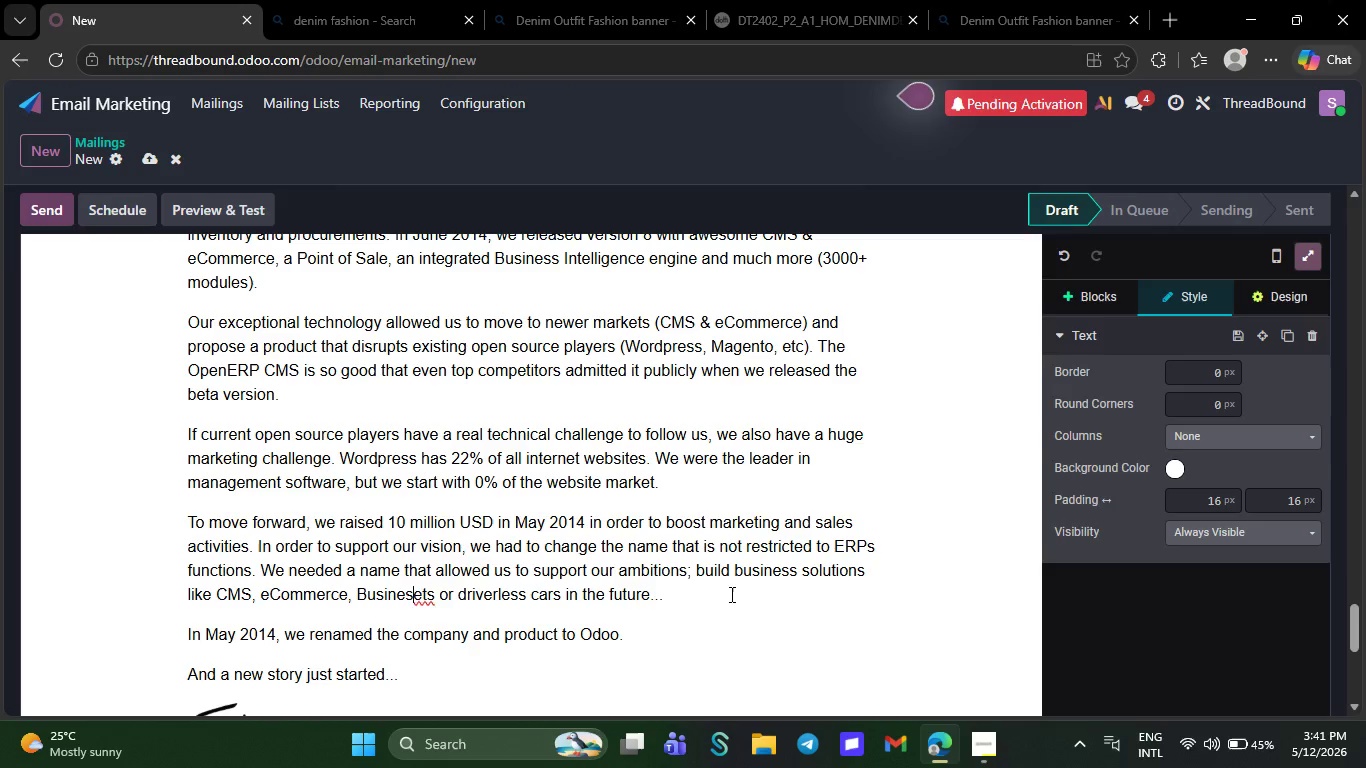 
key(Backspace)
 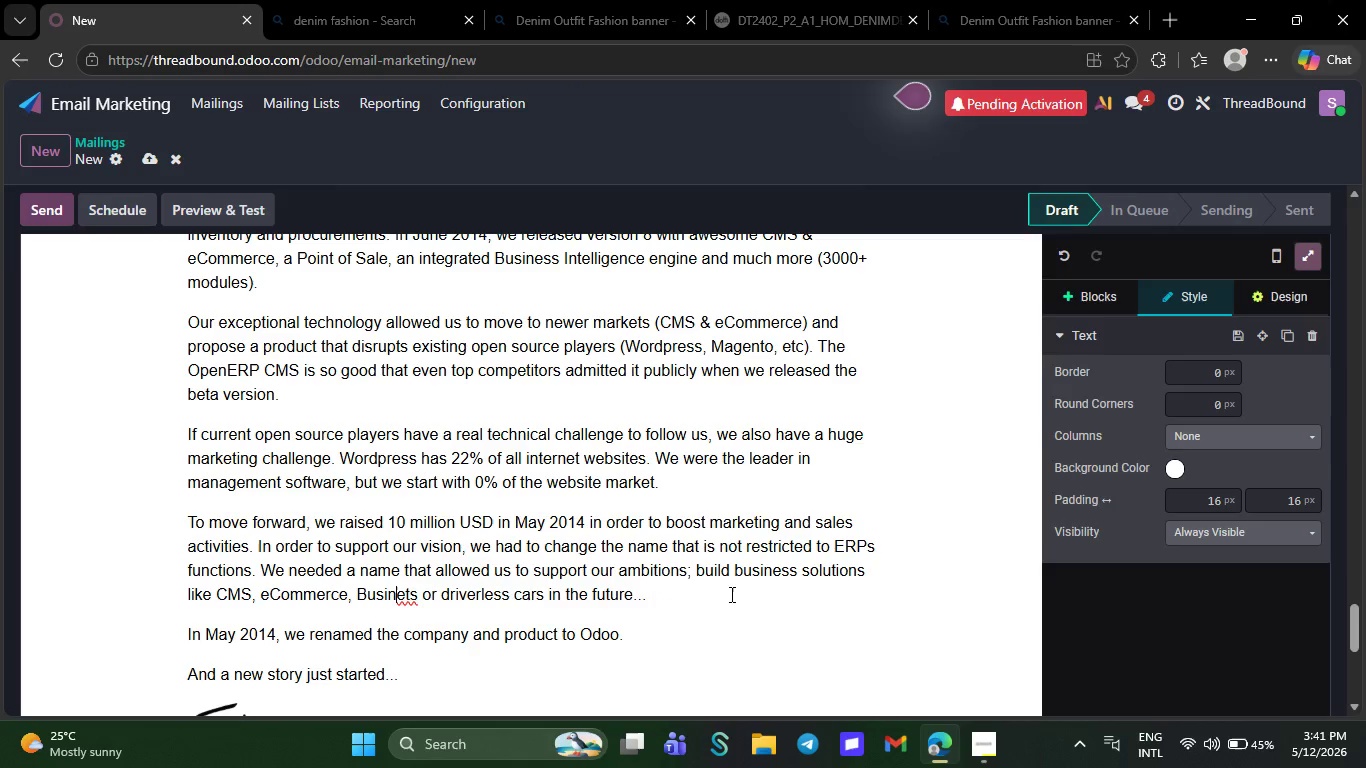 
key(Backspace)
 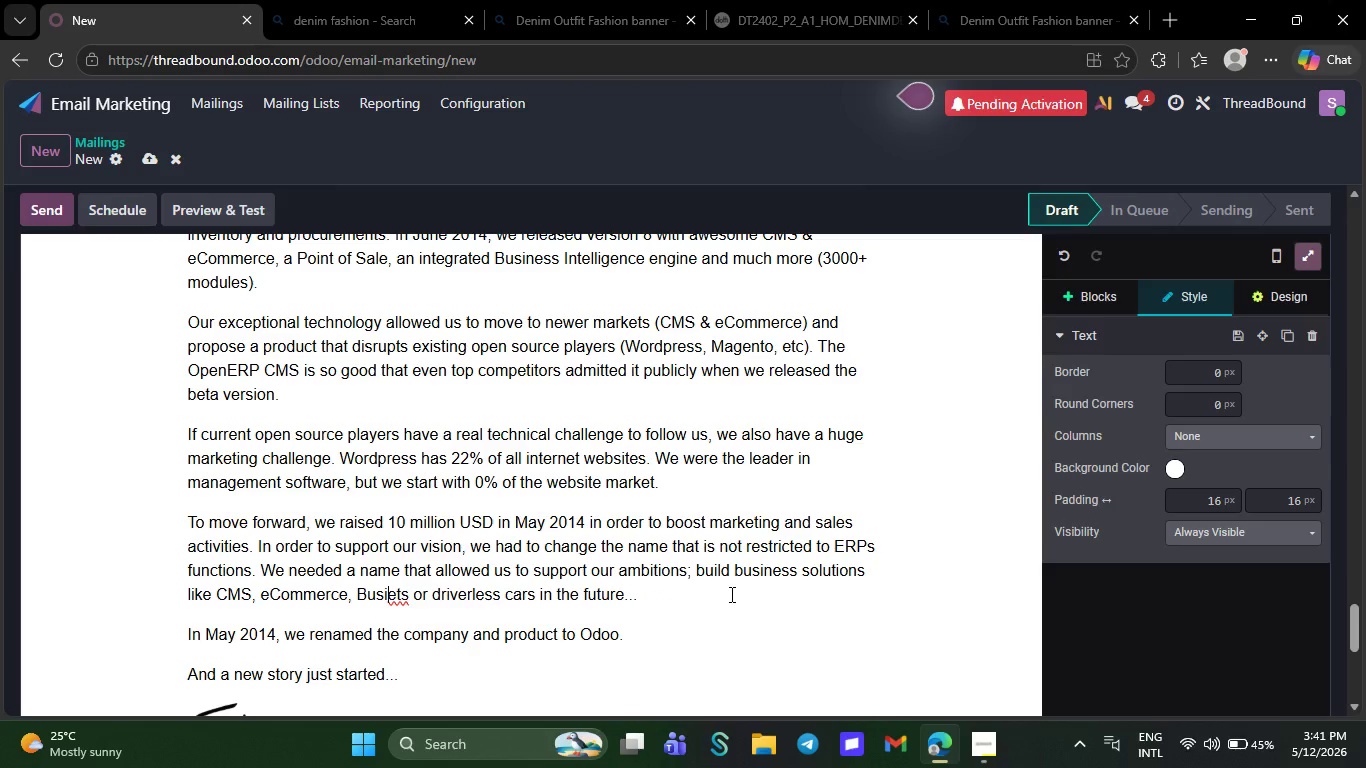 
key(Backspace)
 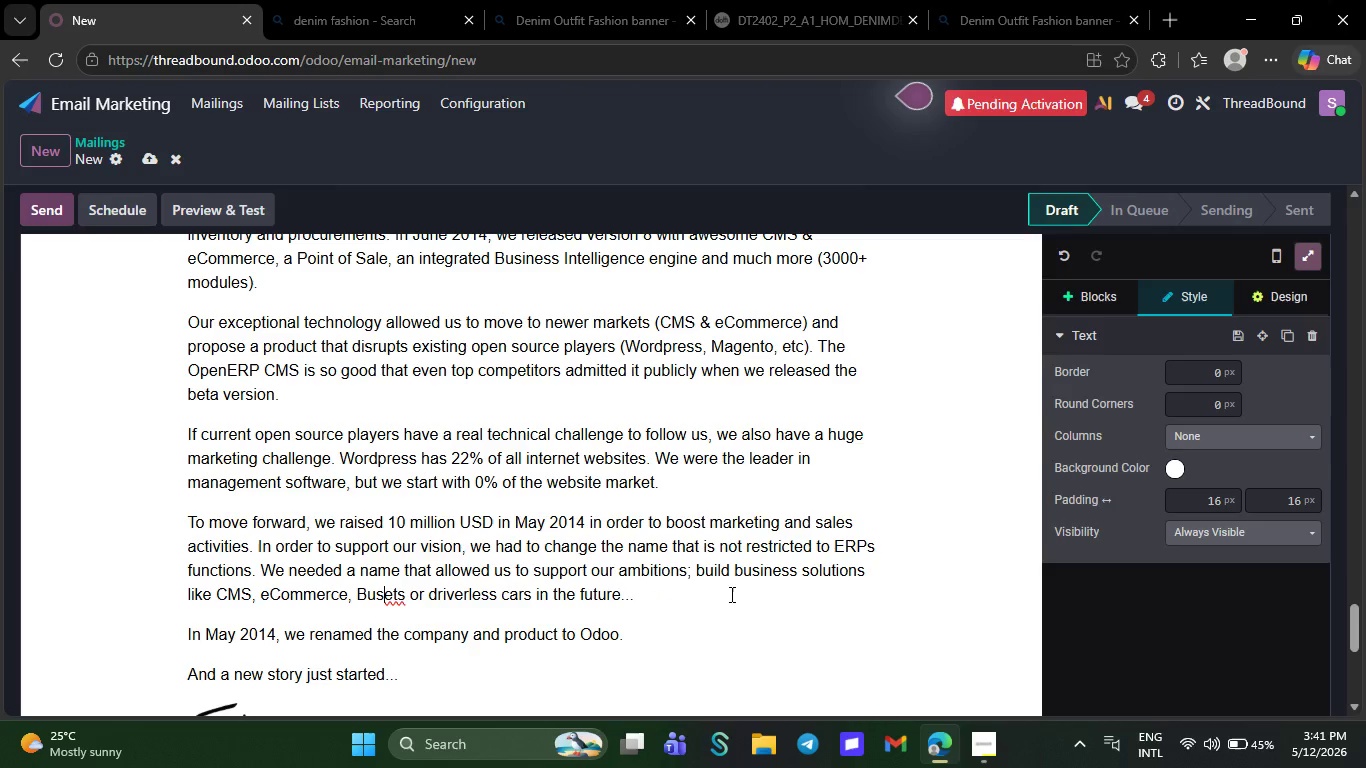 
key(Backspace)
 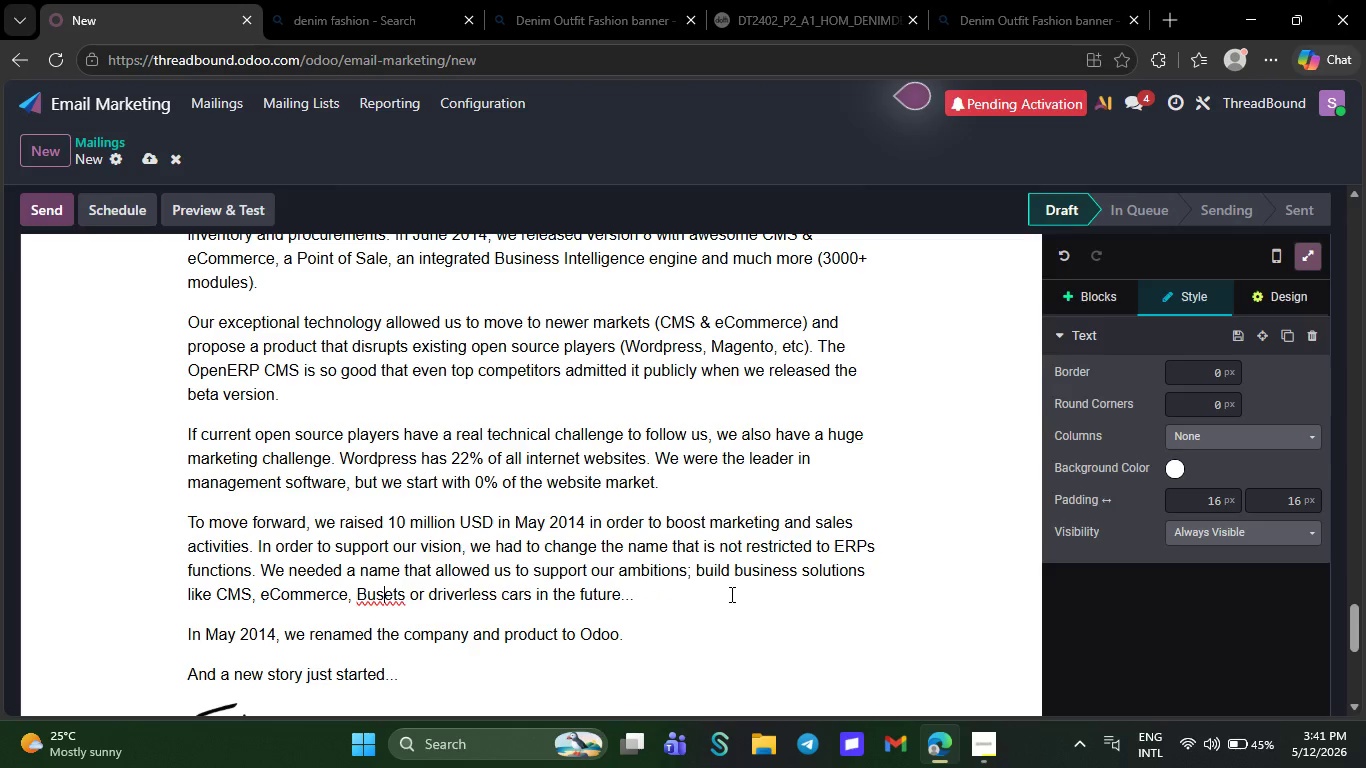 
key(Backspace)
 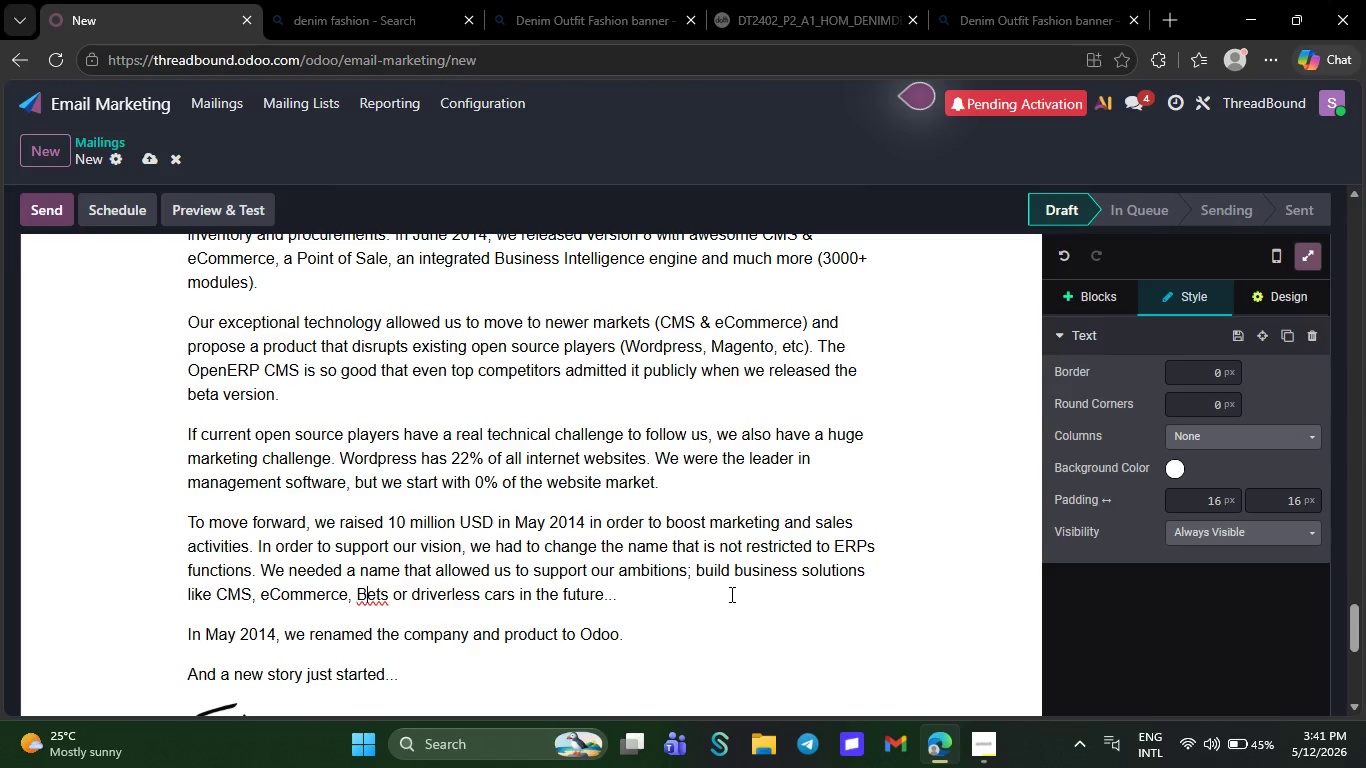 
key(Backspace)
 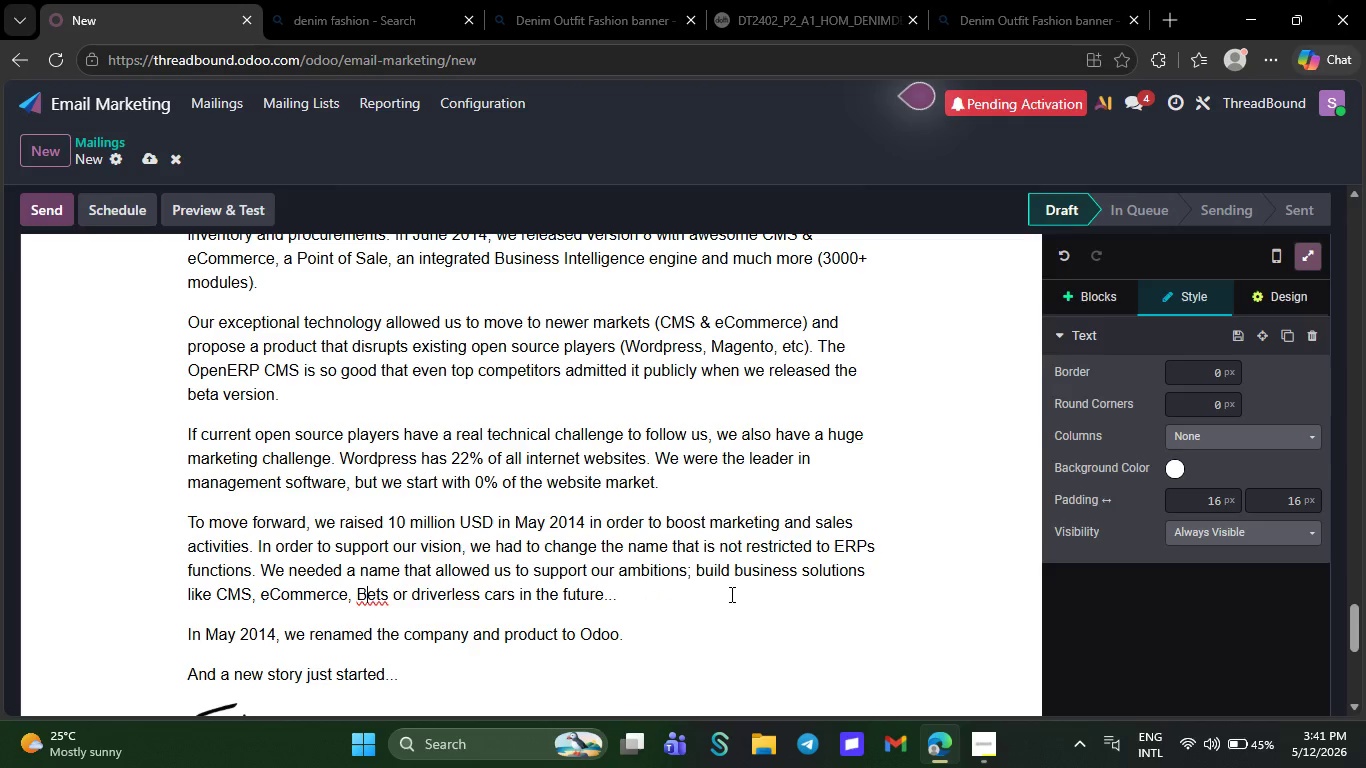 
key(Backspace)
 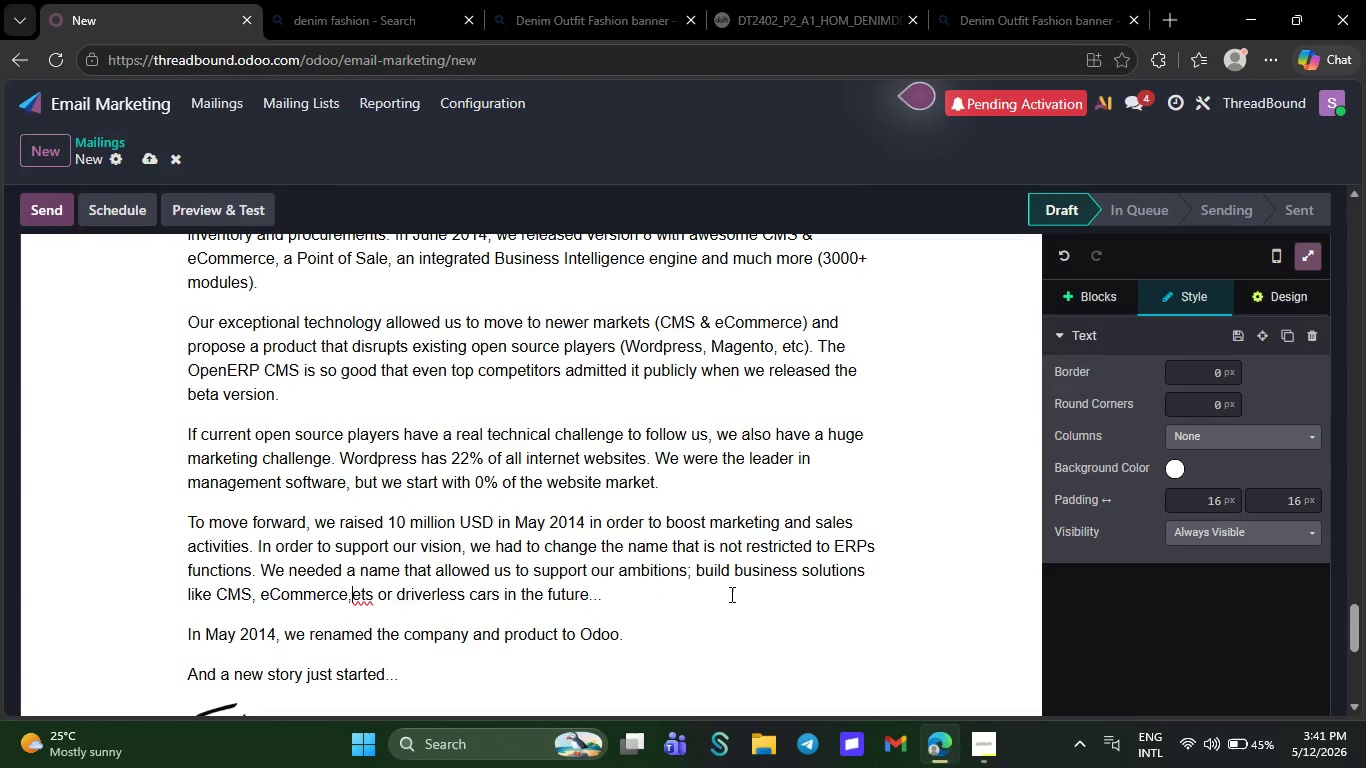 
key(Backspace)
 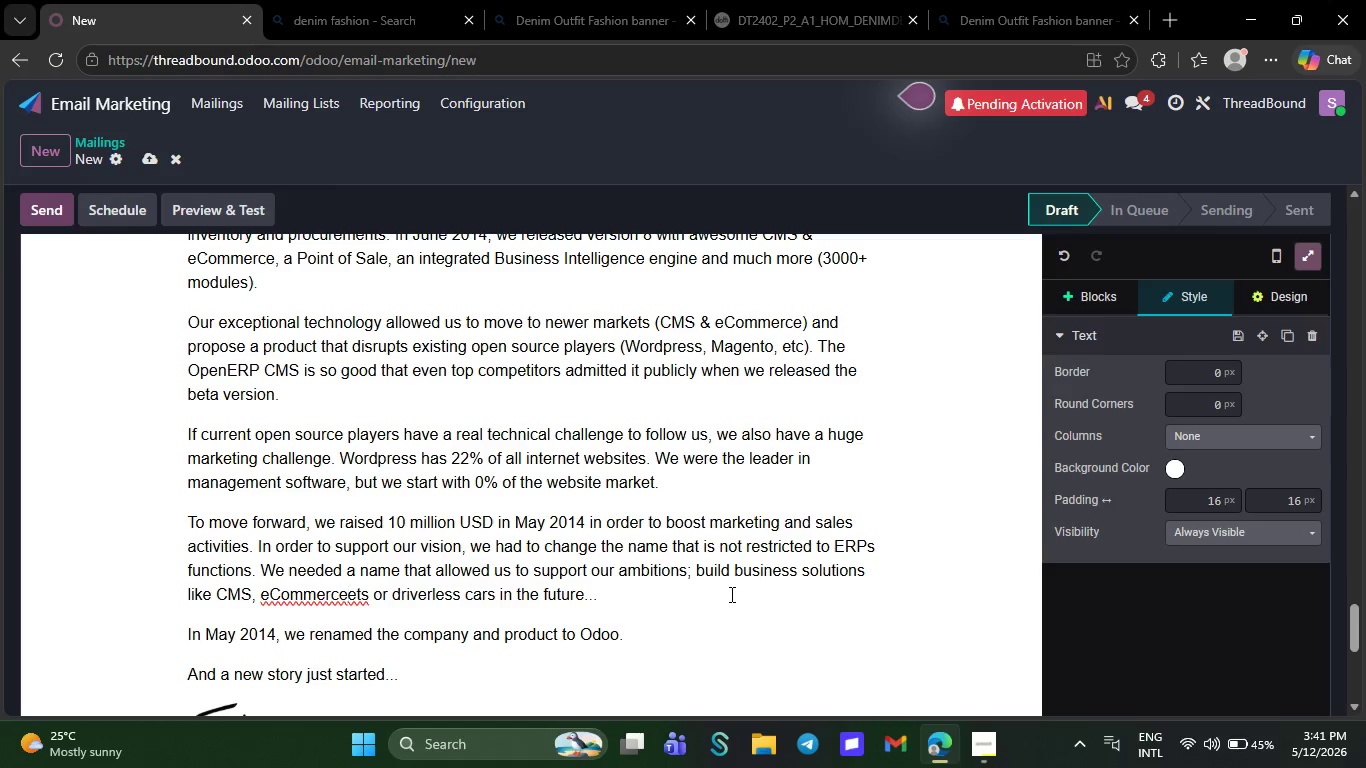 
key(Backspace)
 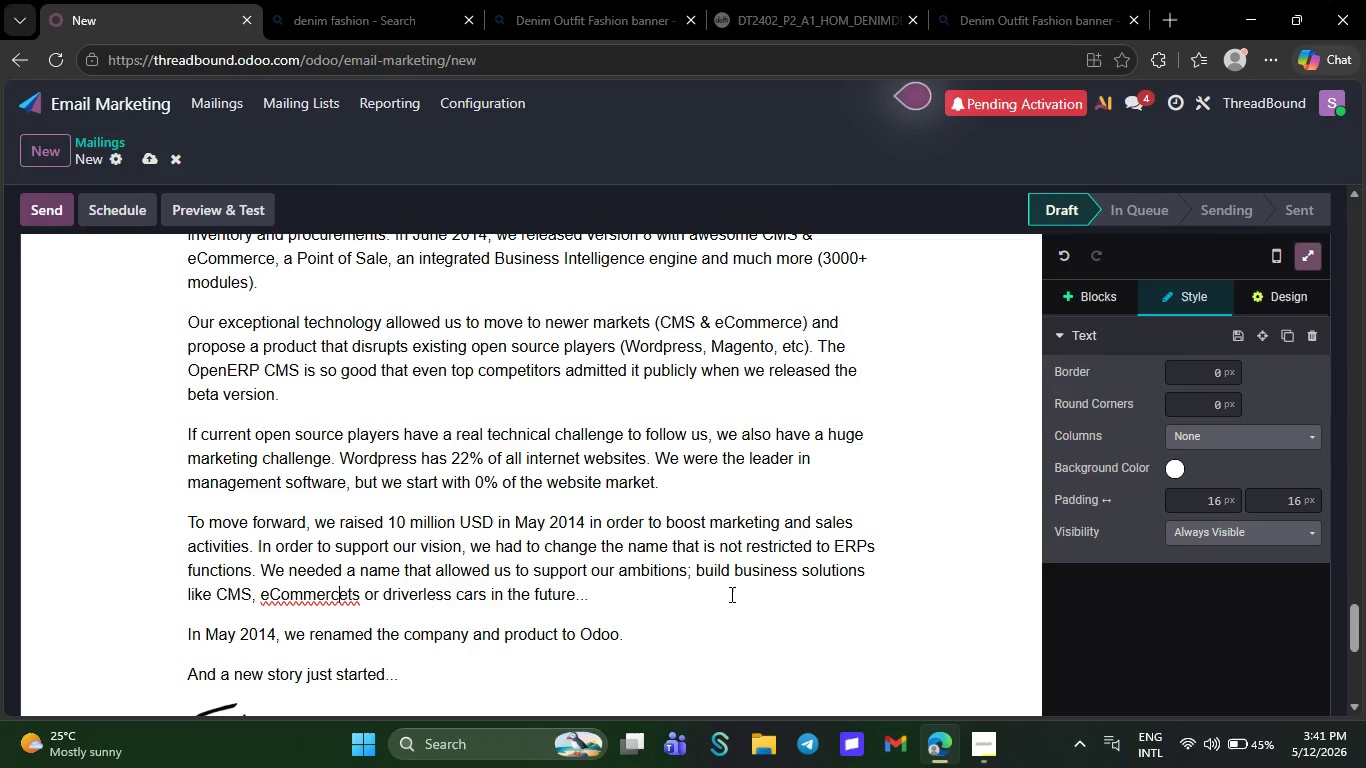 
key(Backspace)
 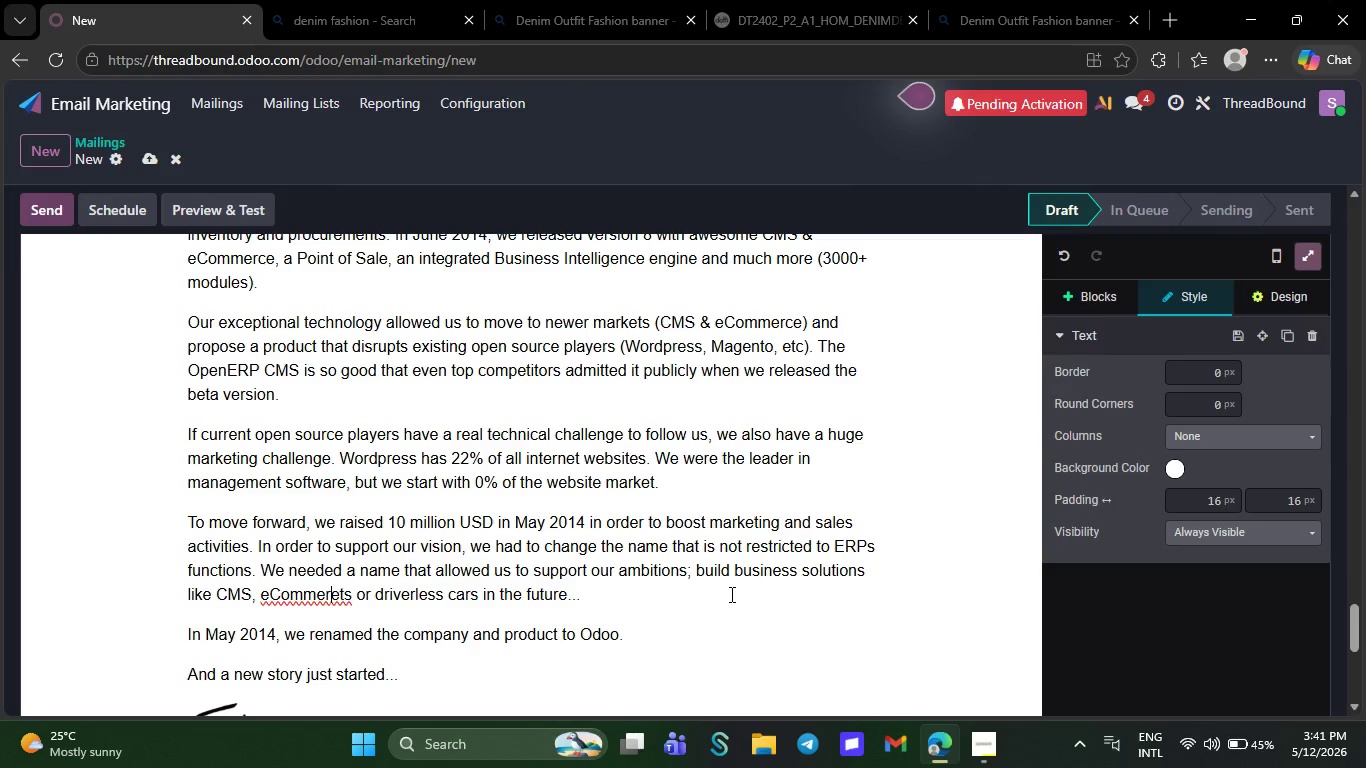 
key(Backspace)
 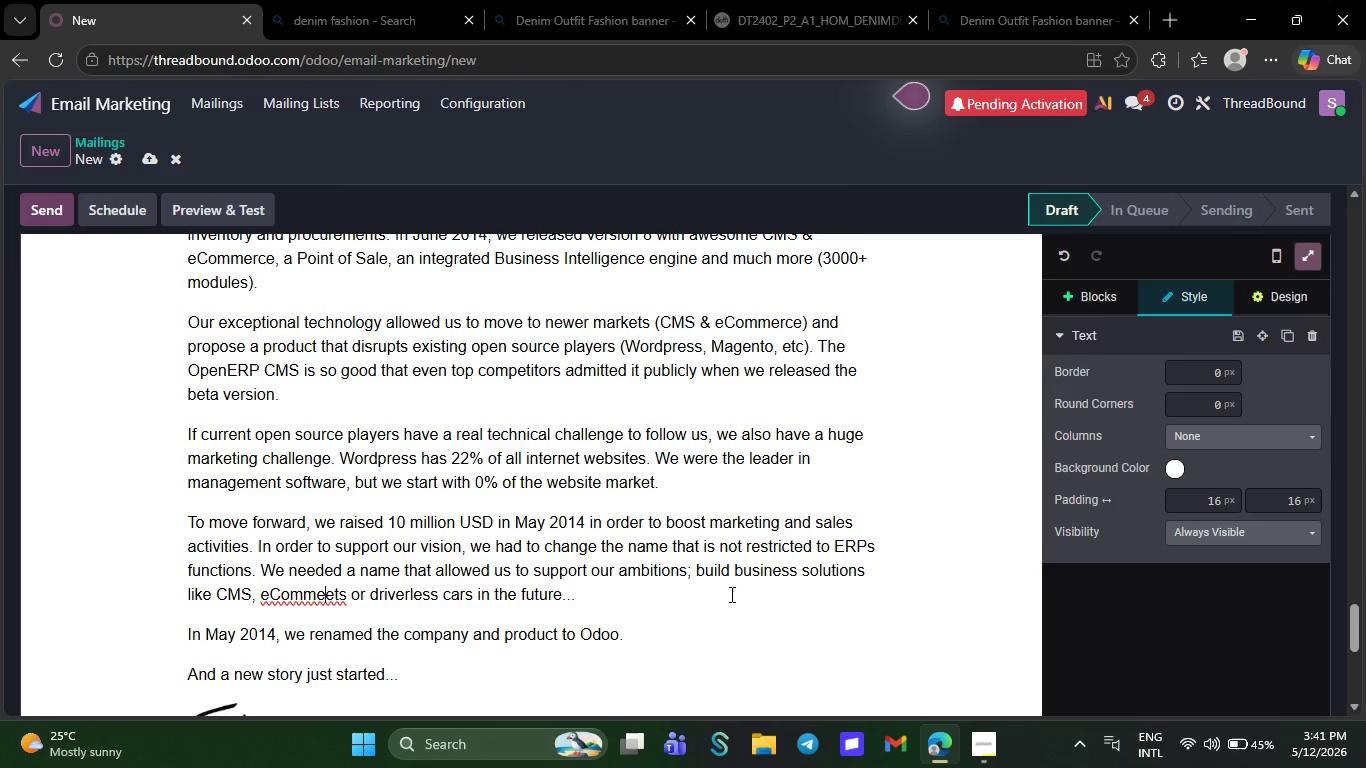 
key(Backspace)
 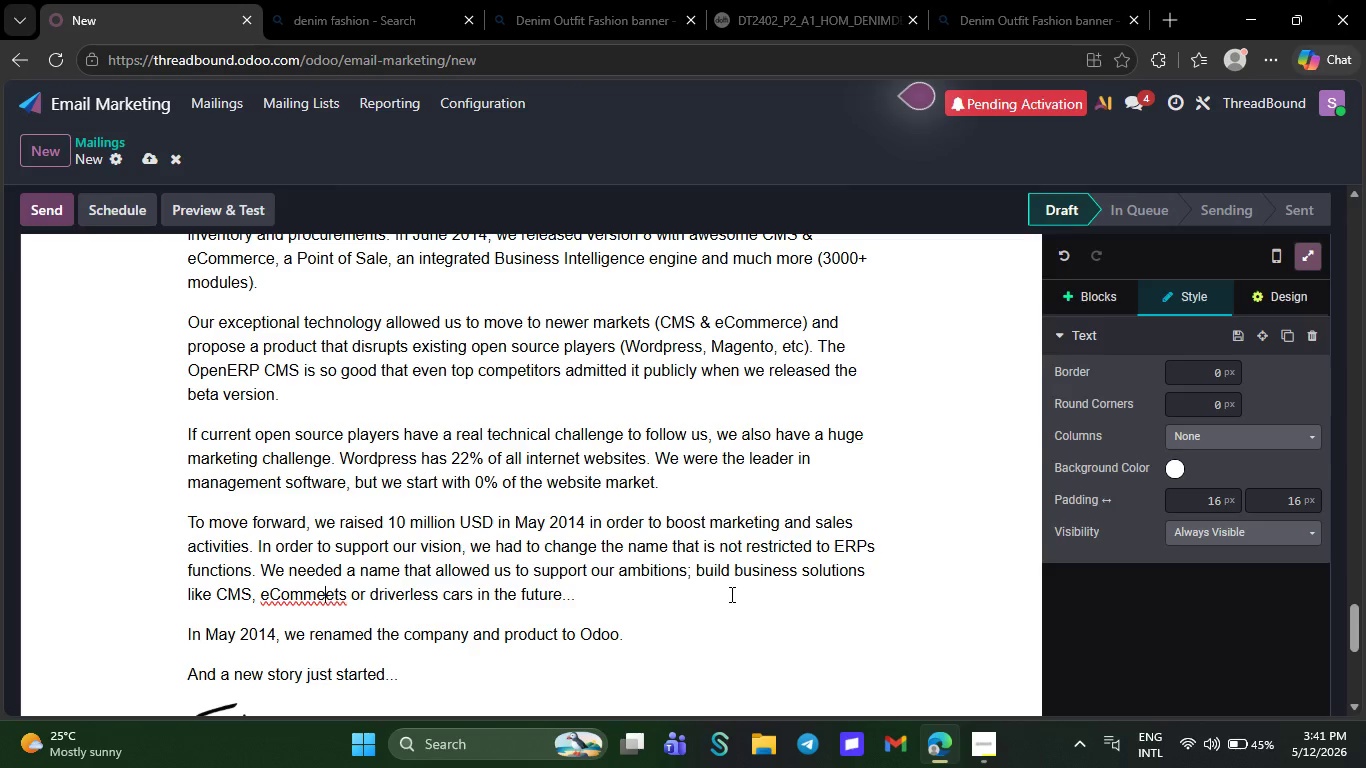 
key(Backspace)
 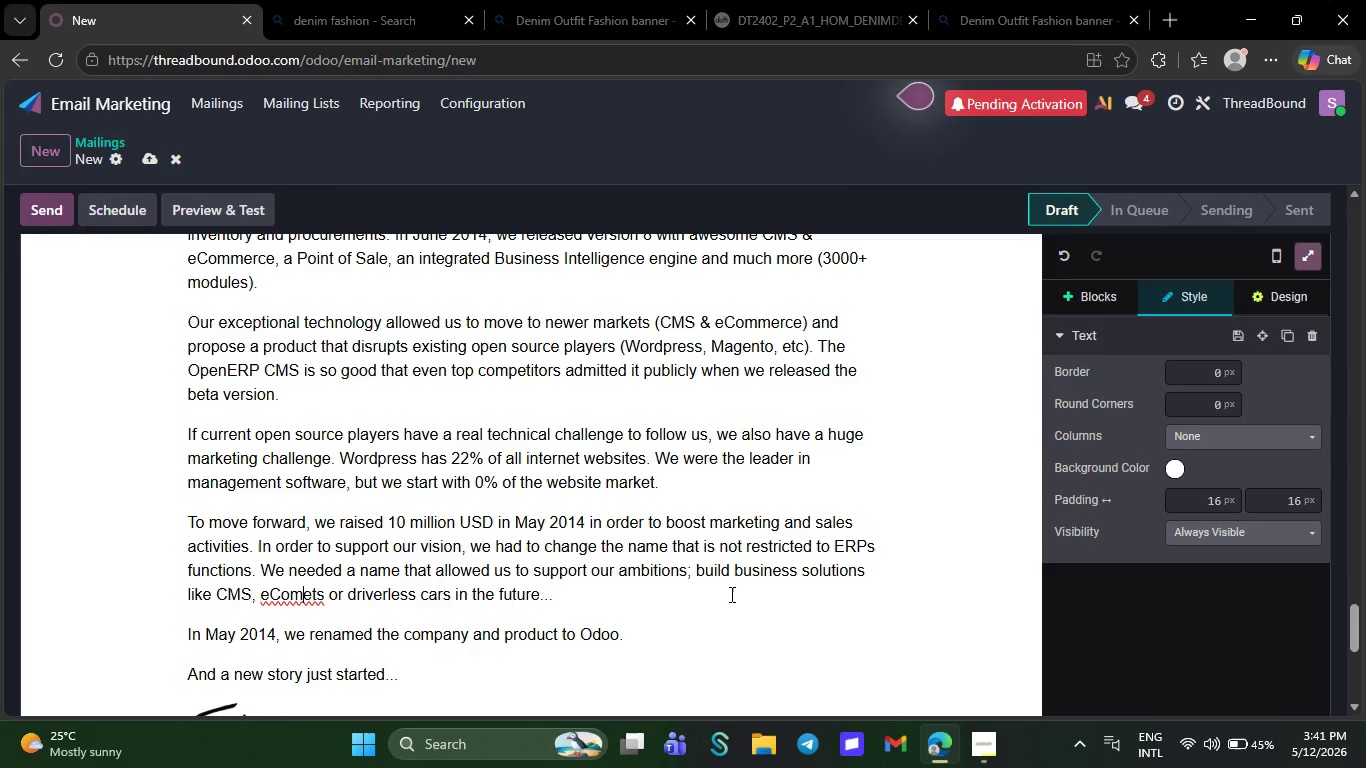 
key(Backspace)
 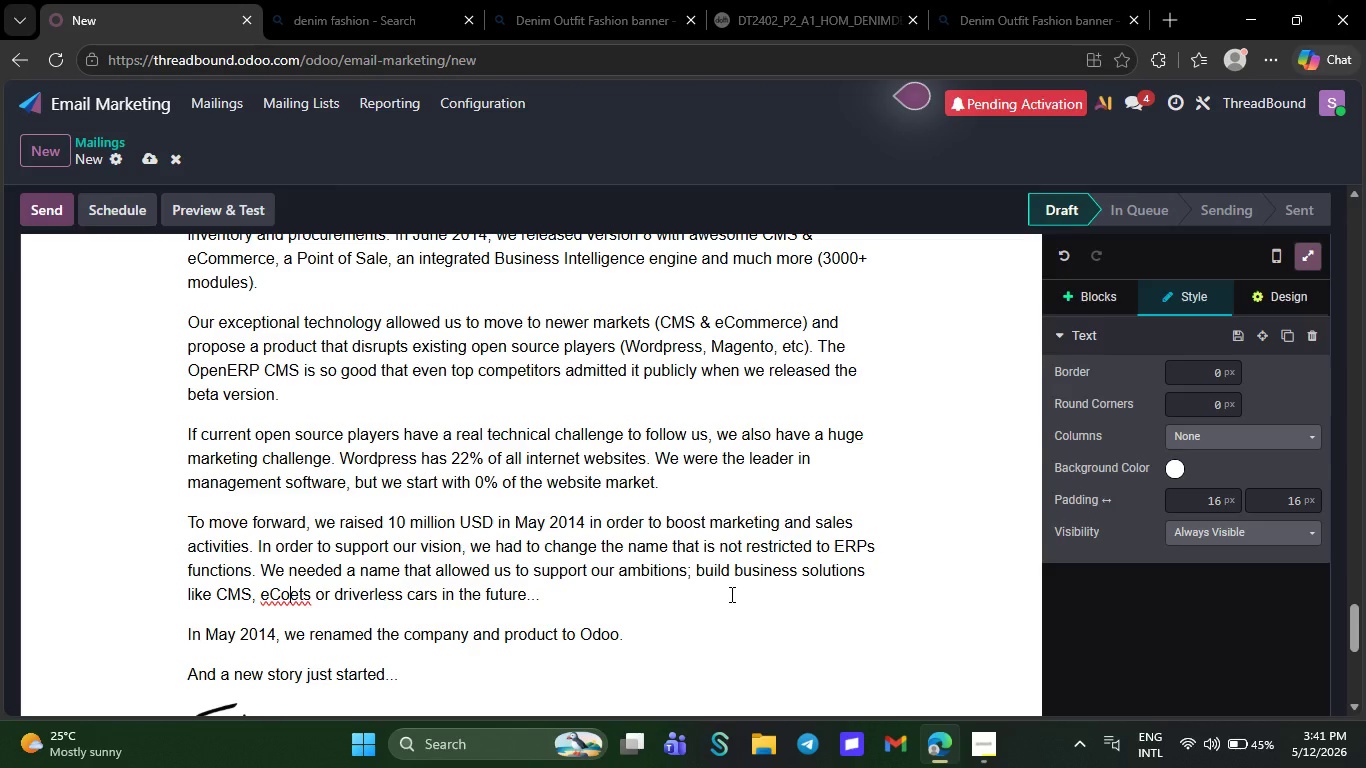 
key(Backspace)
 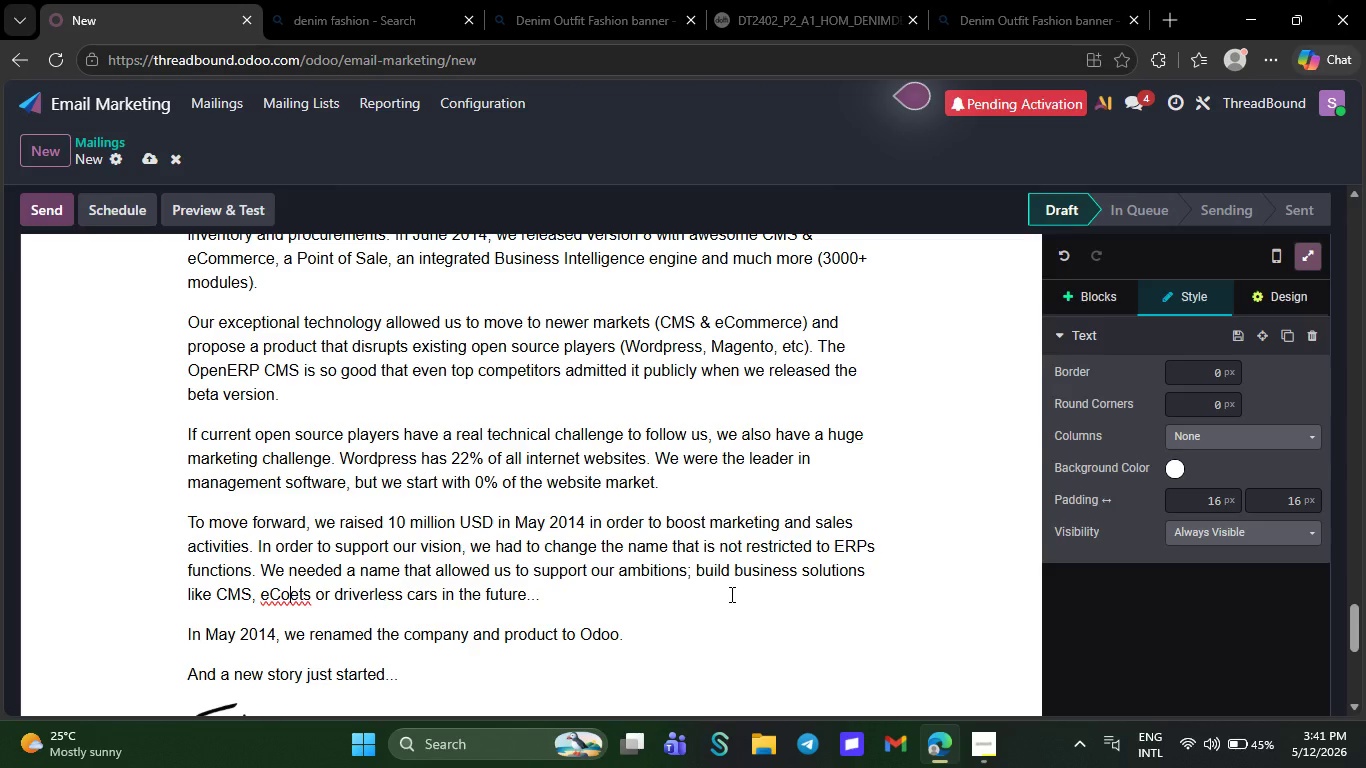 
key(Backspace)
 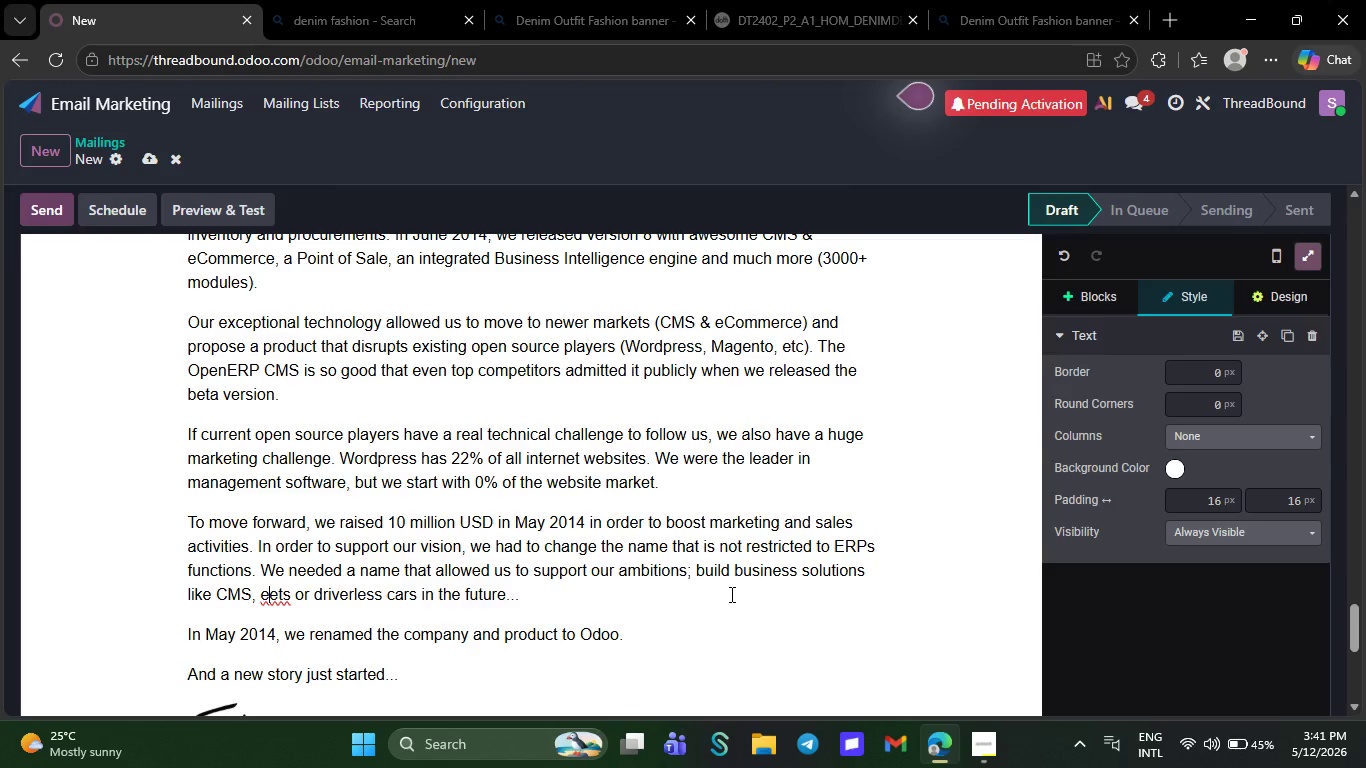 
key(Backspace)
 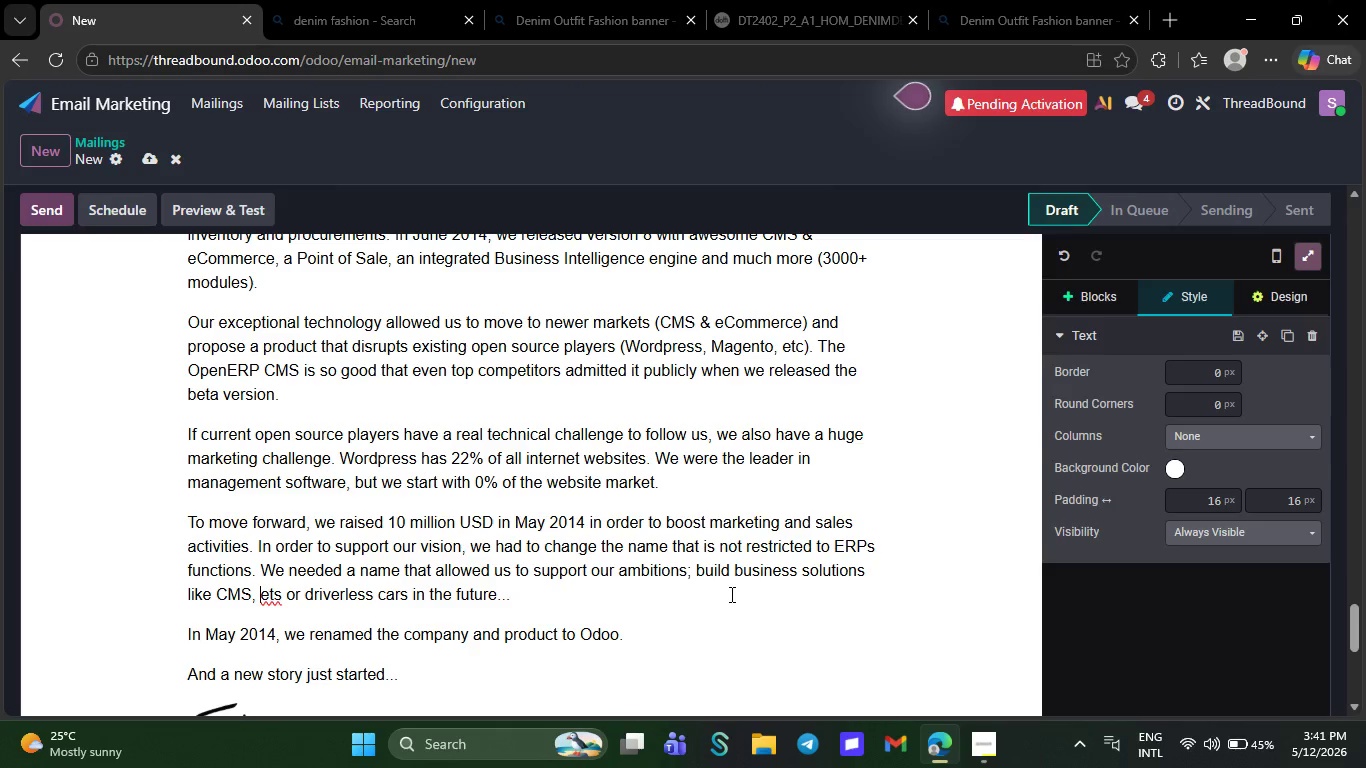 
key(Backspace)
 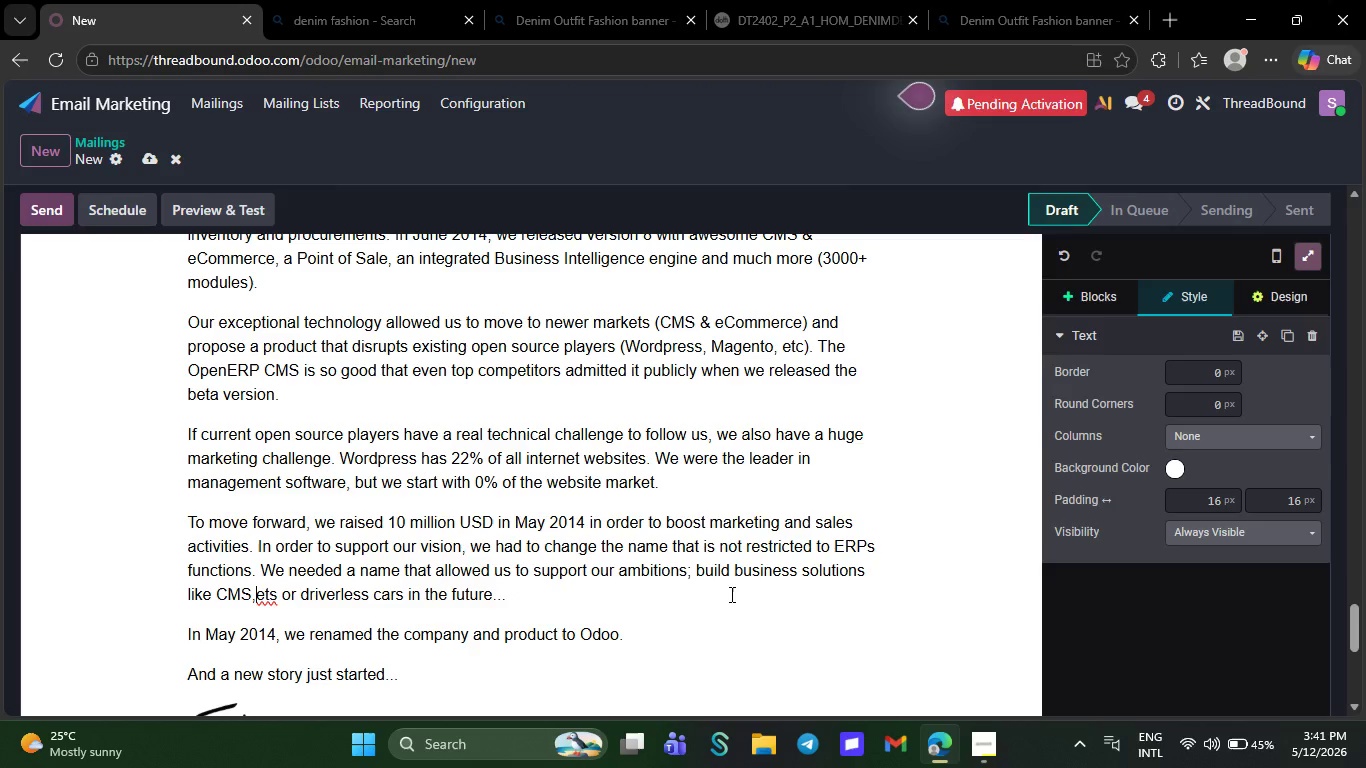 
key(Backspace)
 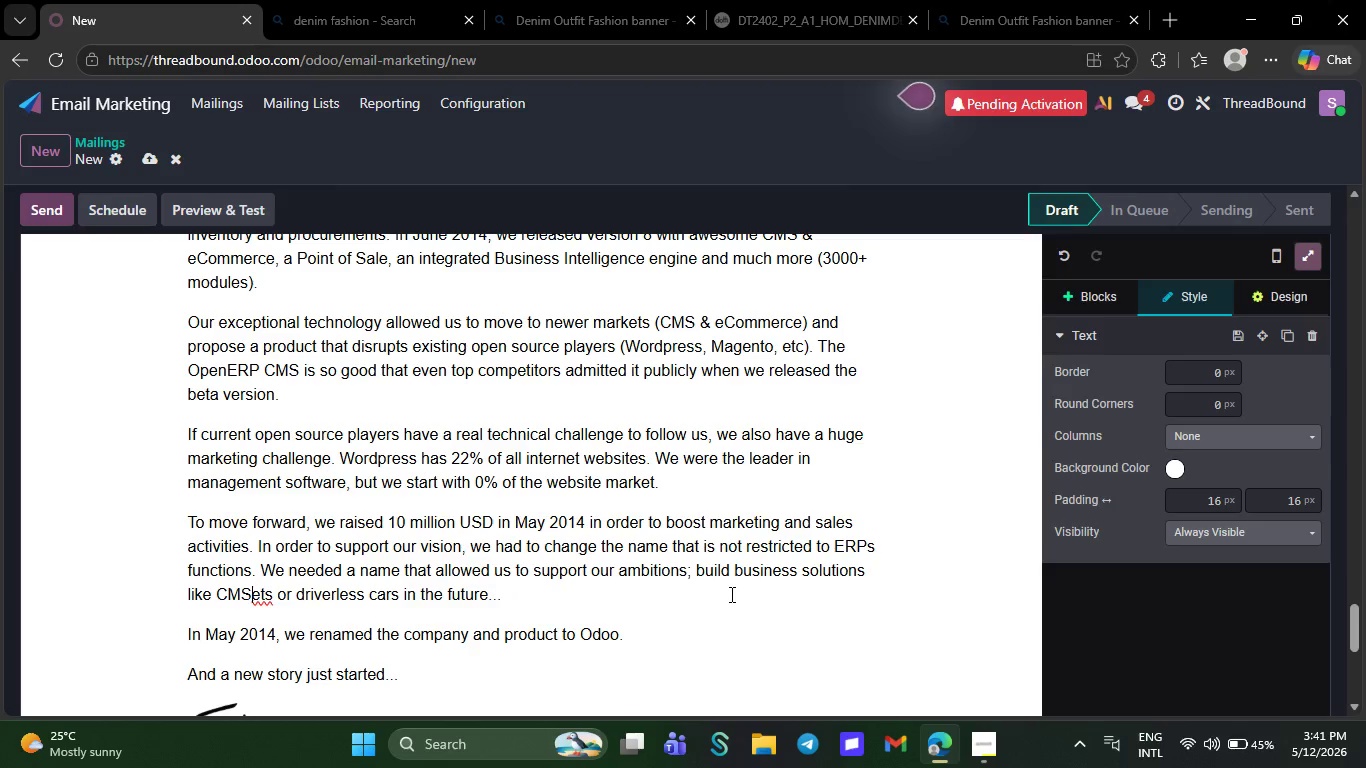 
key(Backspace)
 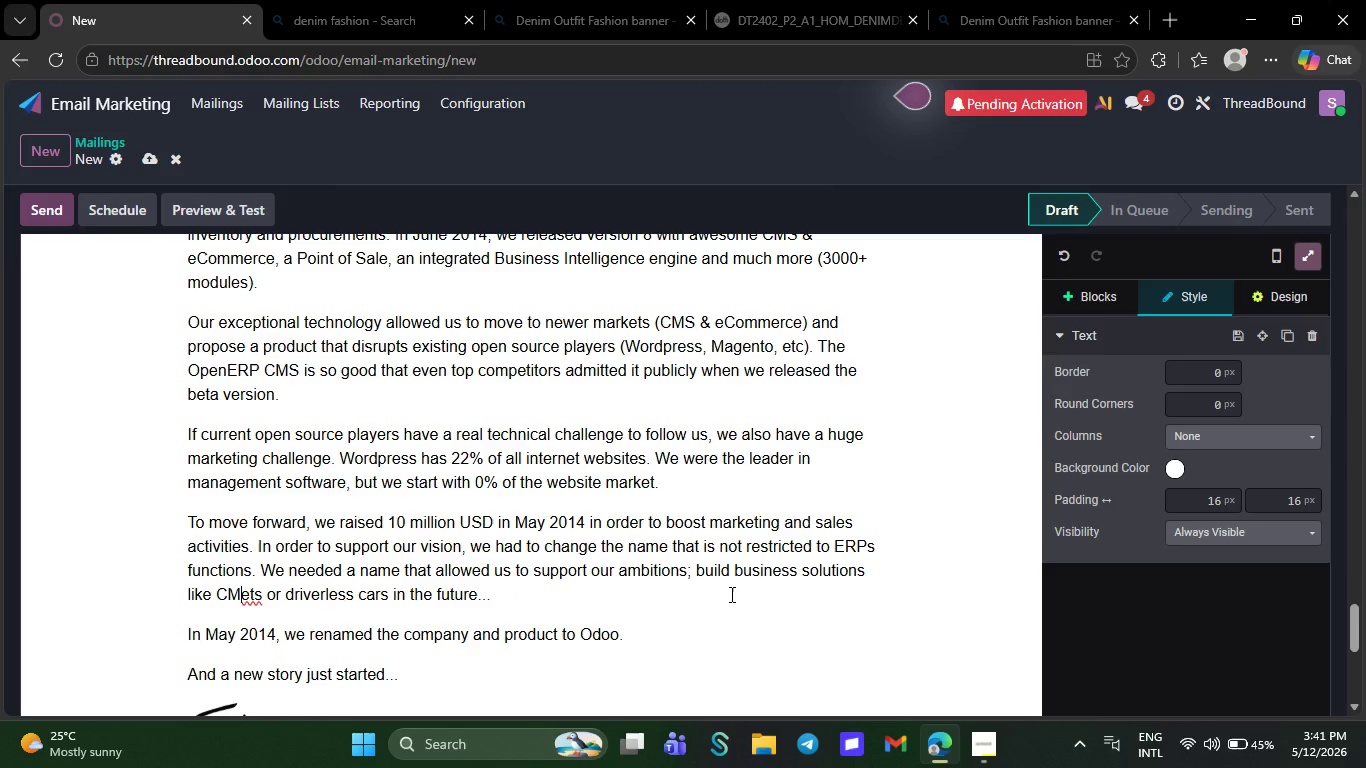 
key(Backspace)
 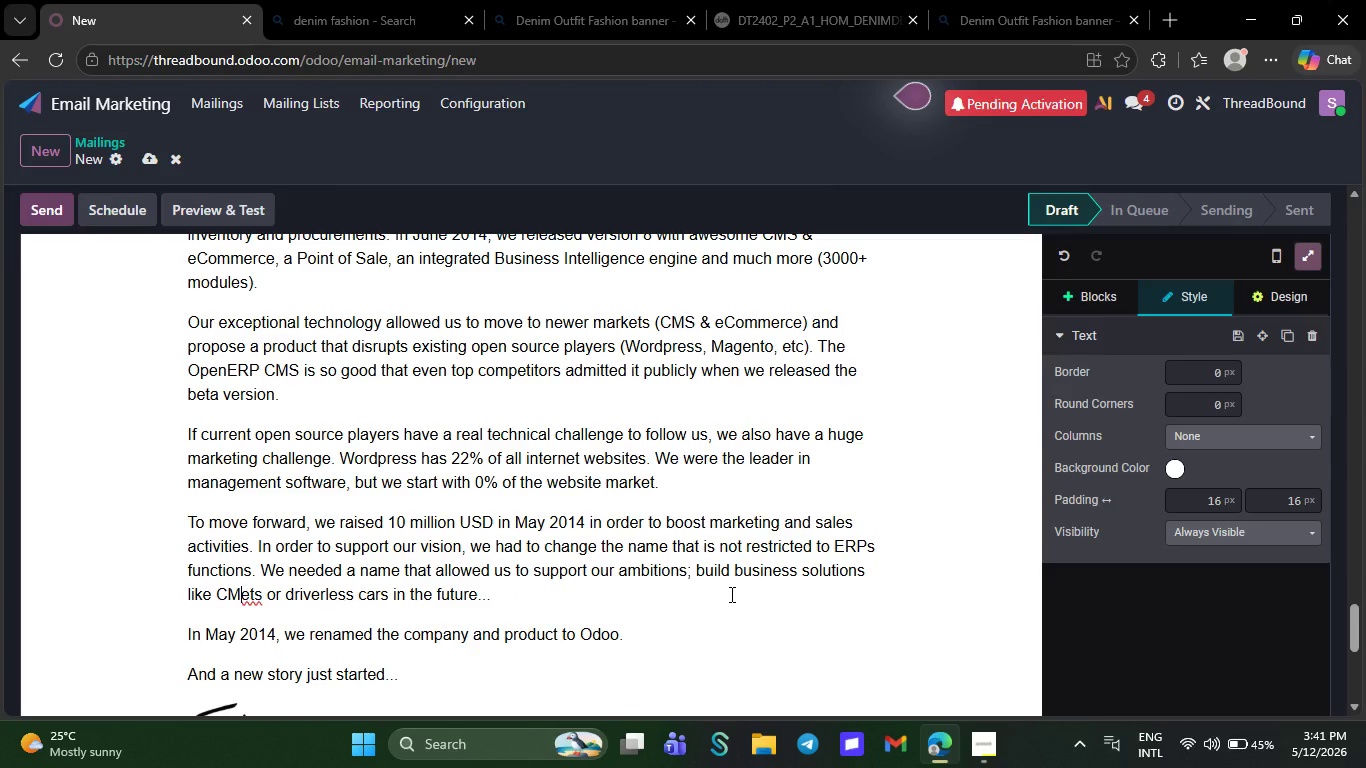 
key(Backspace)
 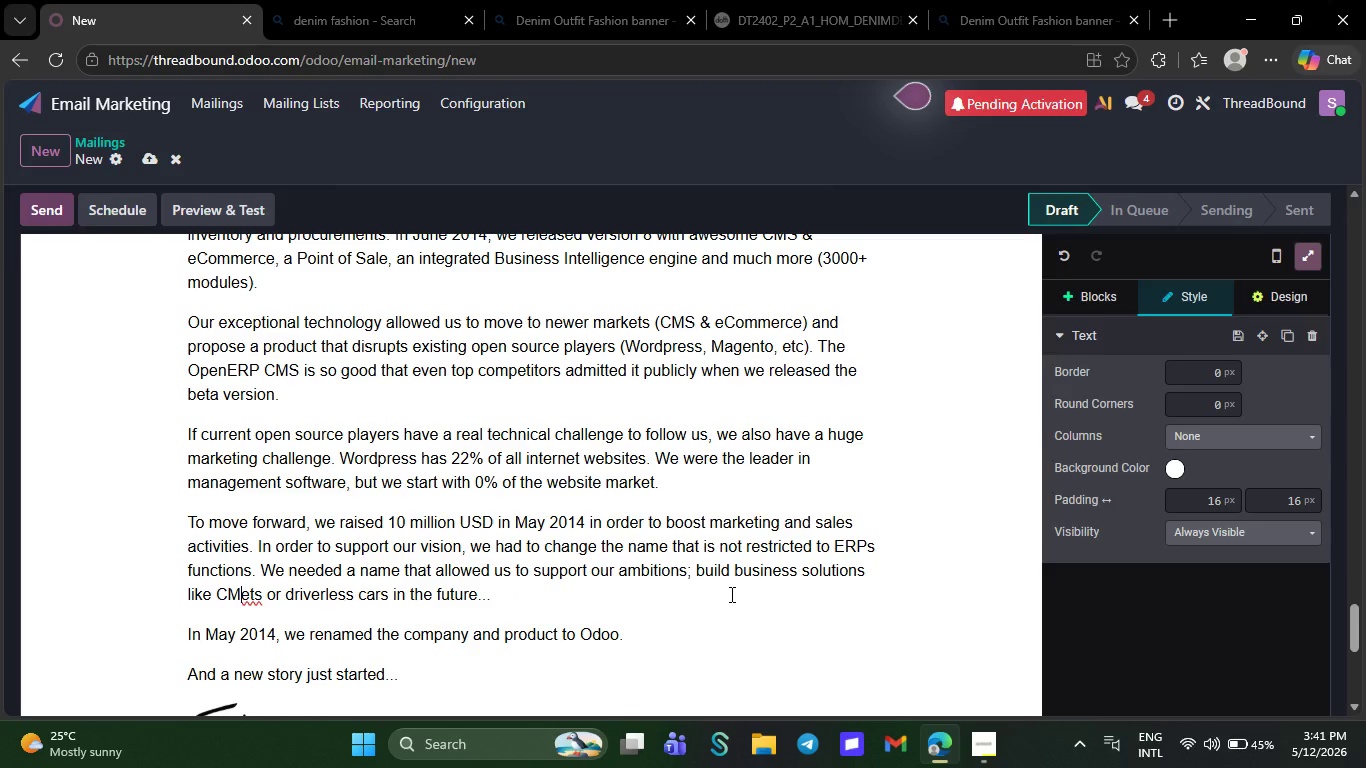 
key(Backspace)
 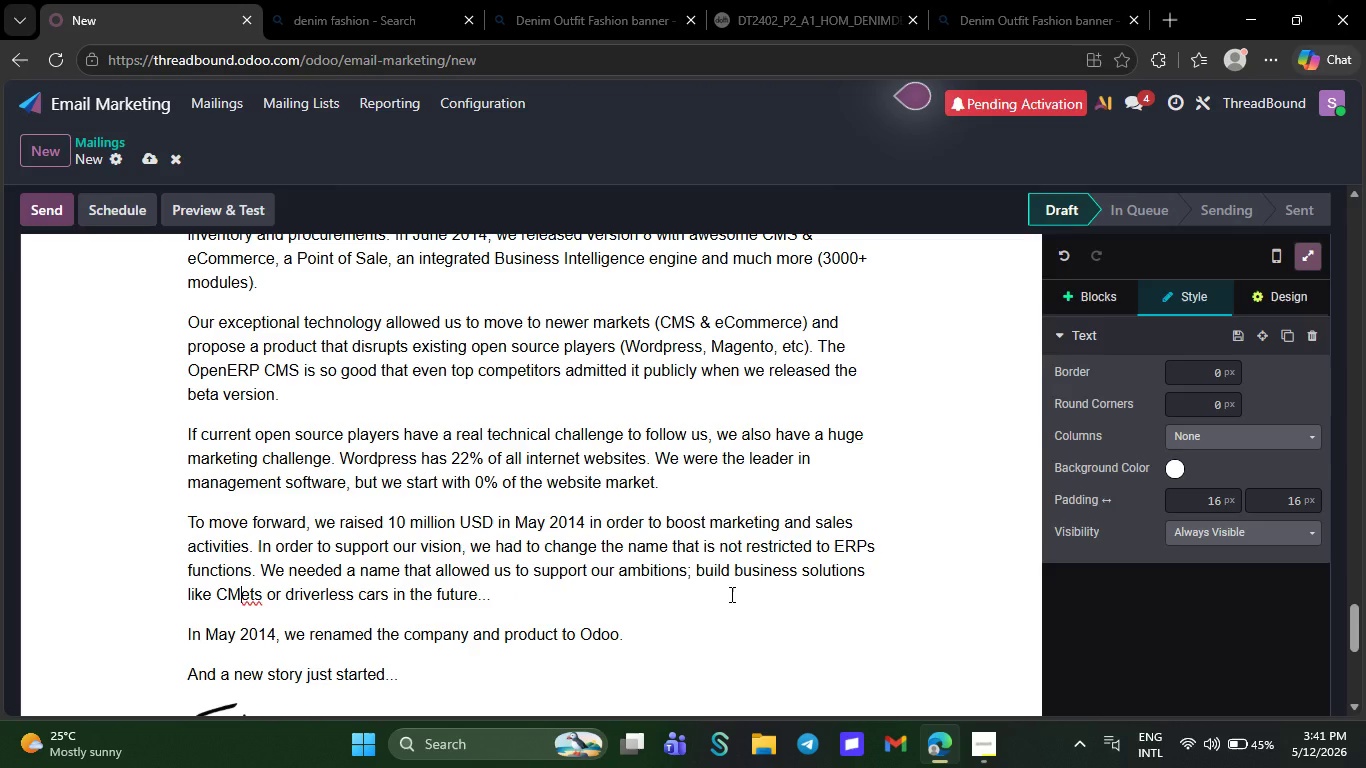 
key(Backspace)
 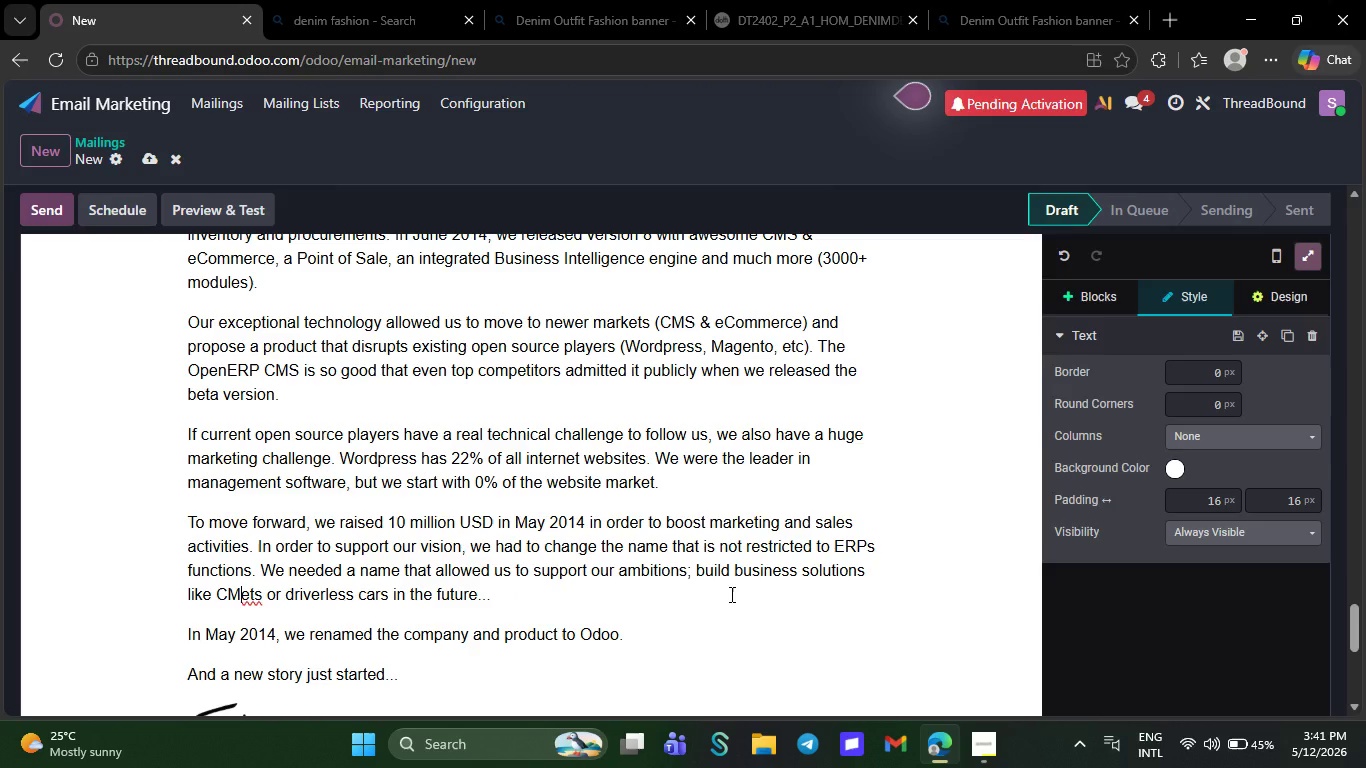 
key(Backspace)
 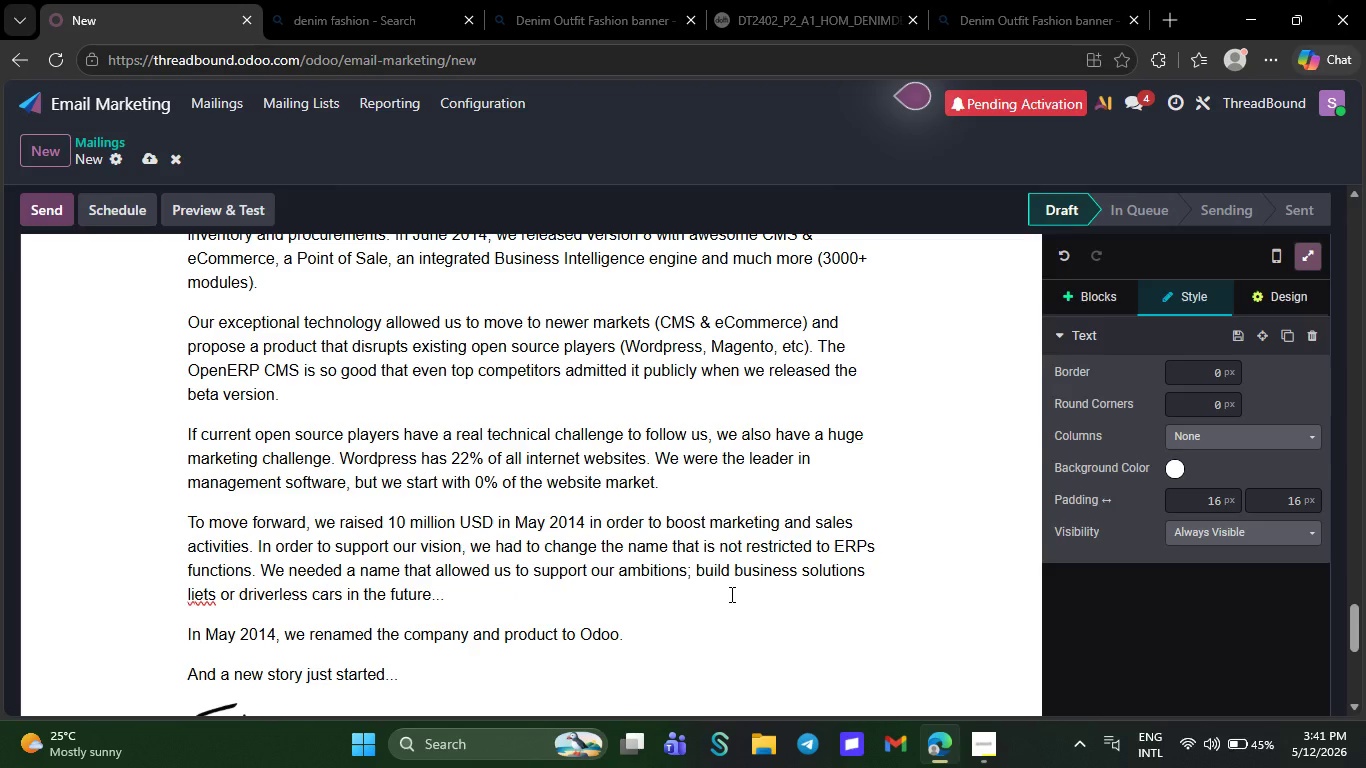 
key(Backspace)
 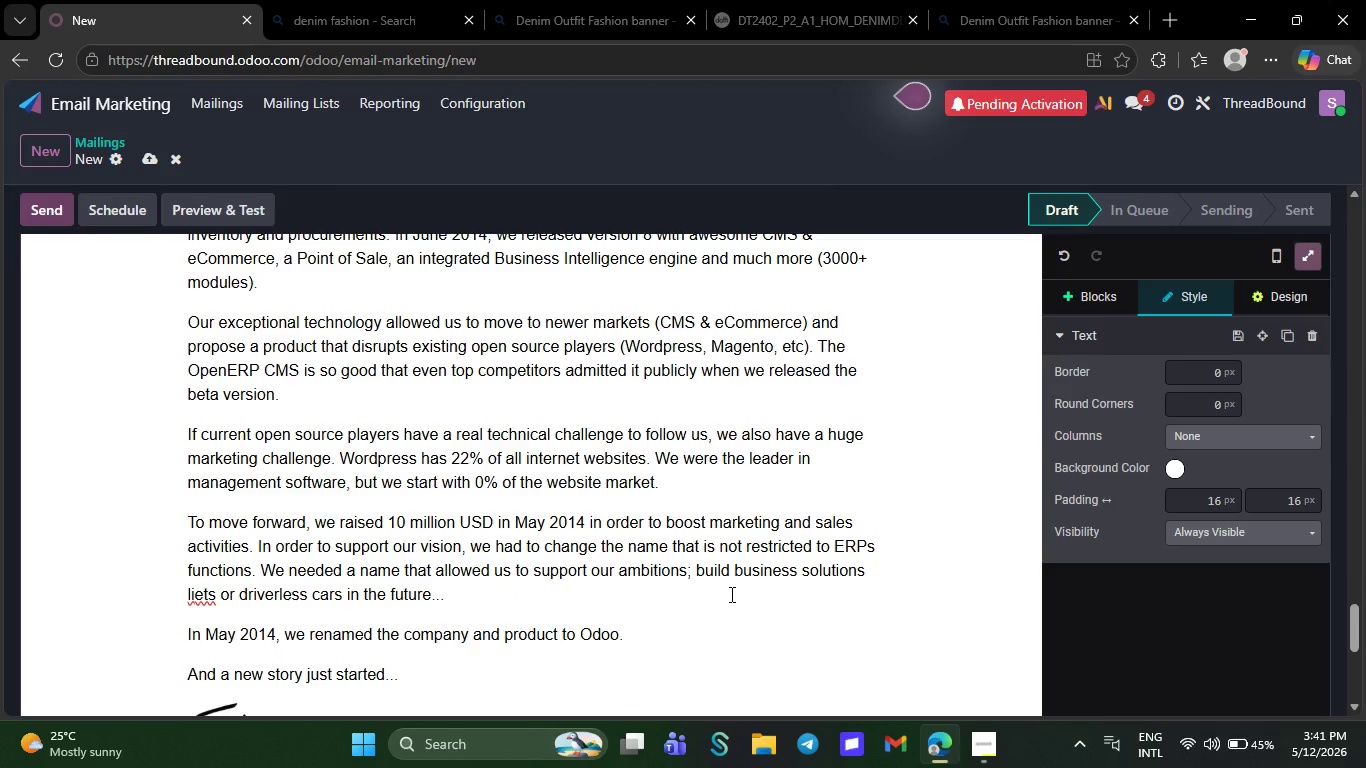 
key(Backspace)
 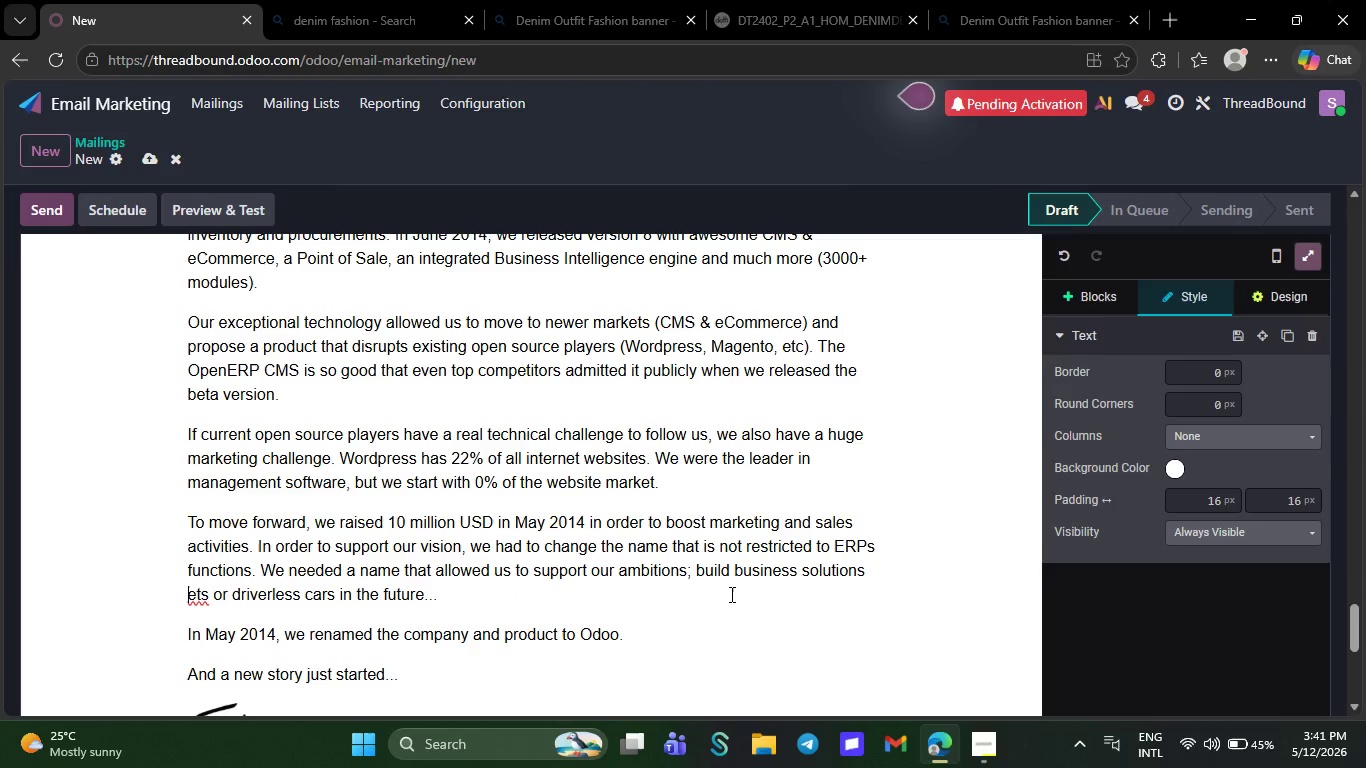 
key(Backspace)
 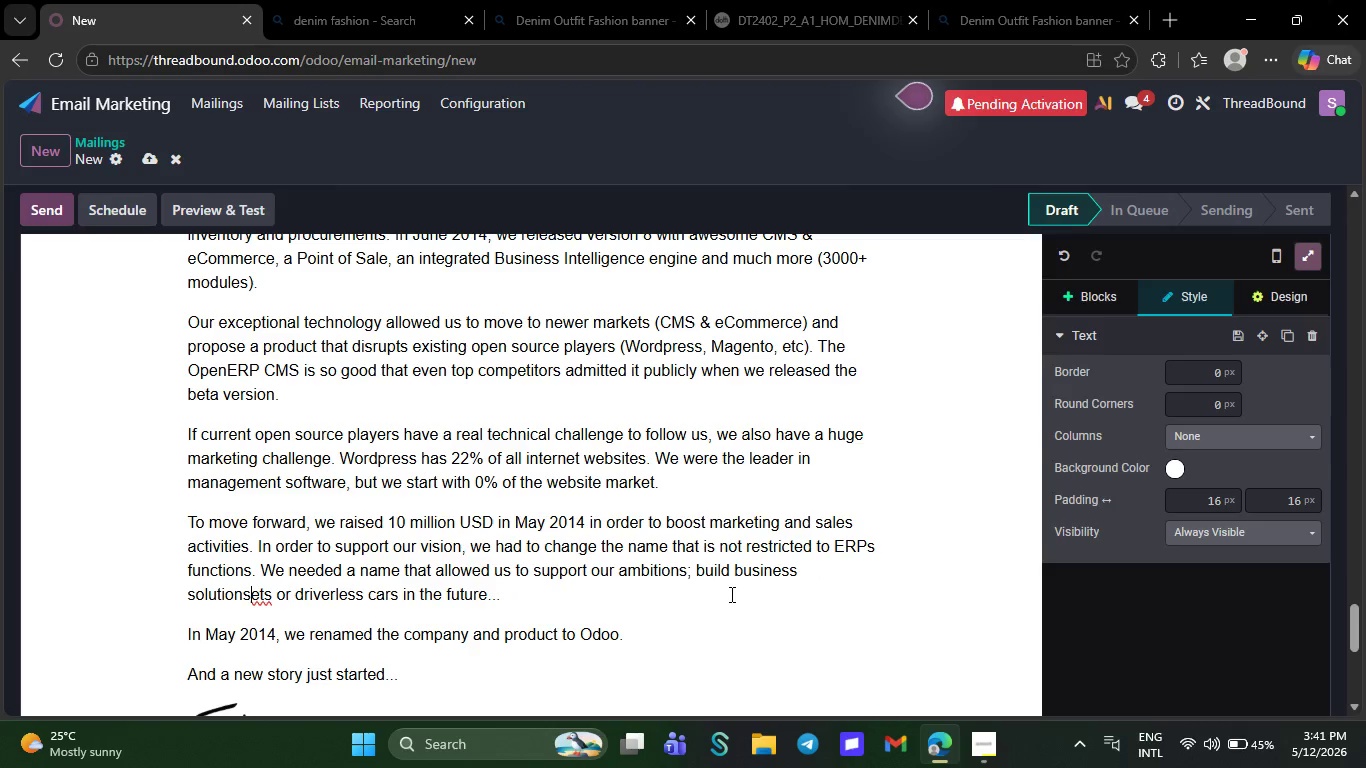 
key(Backspace)
 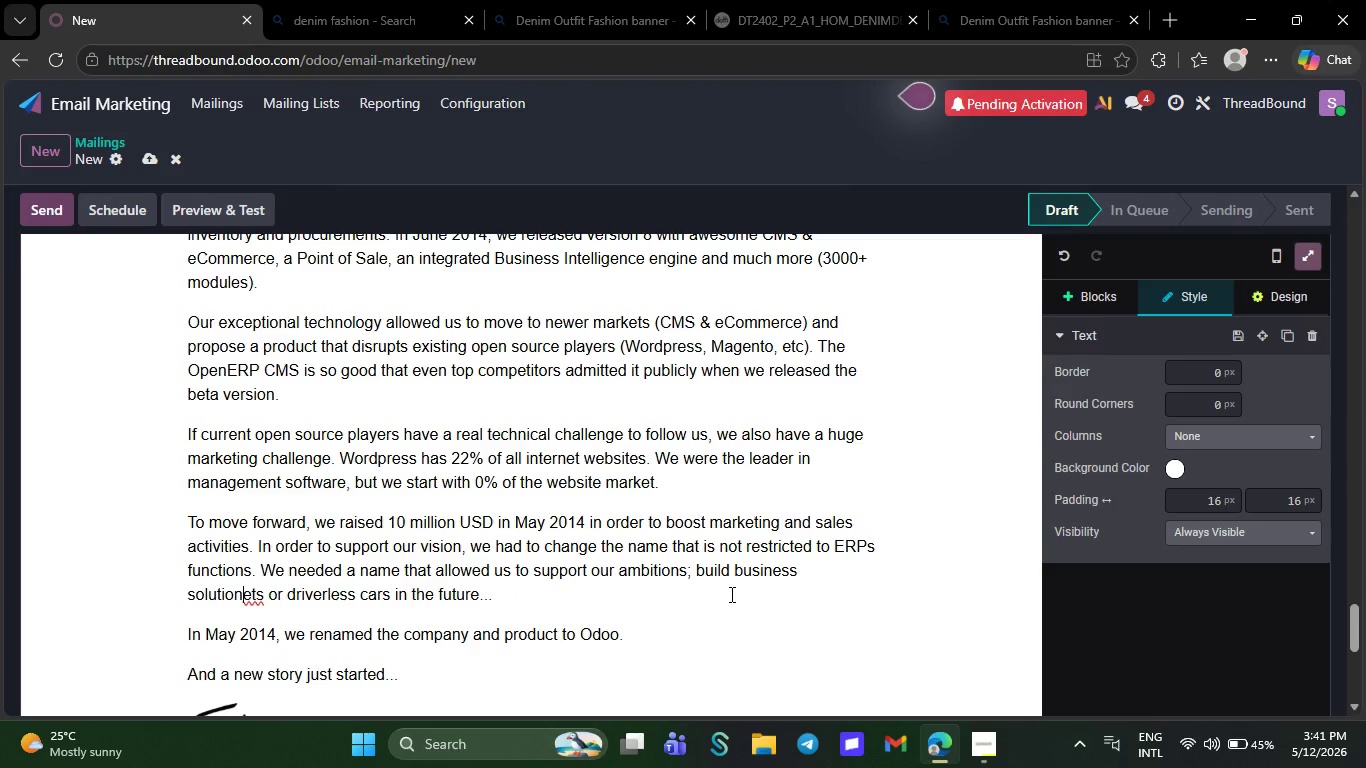 
key(Backspace)
 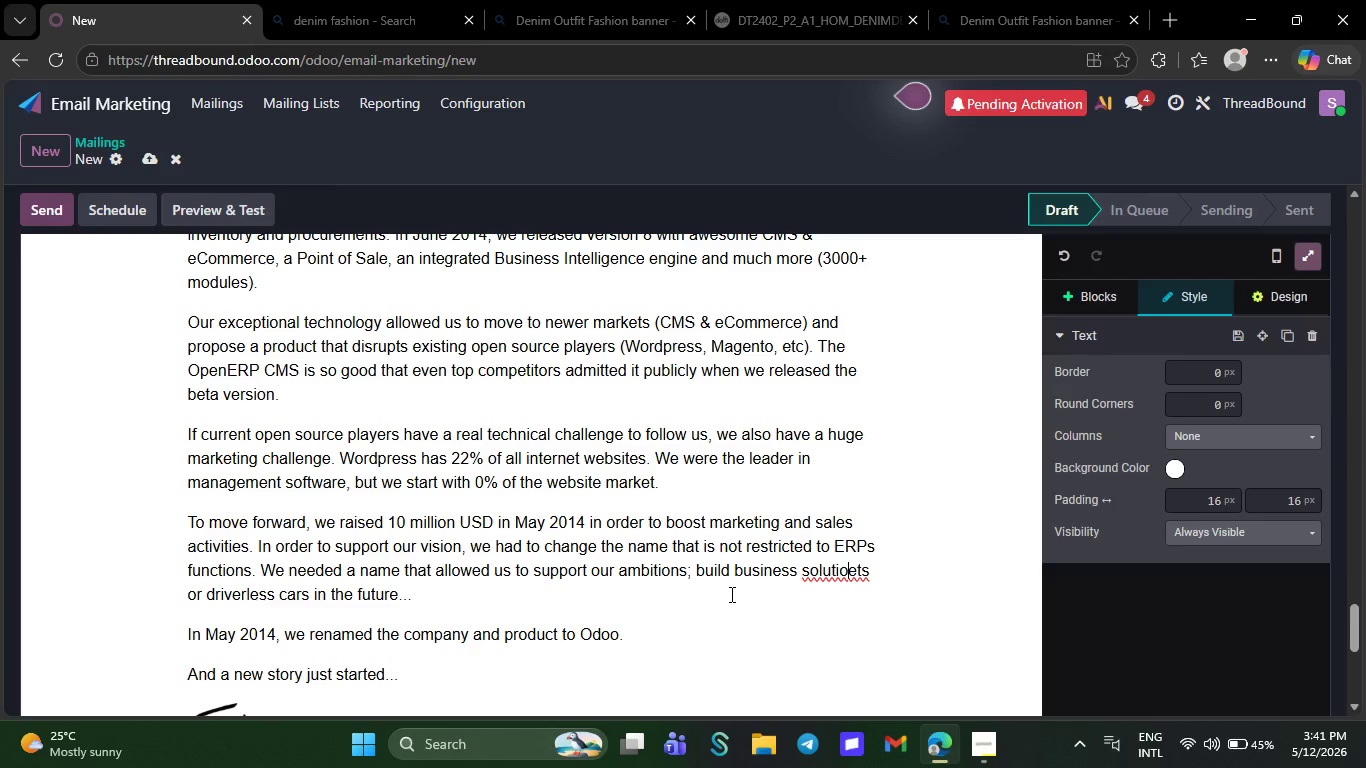 
key(Backspace)
 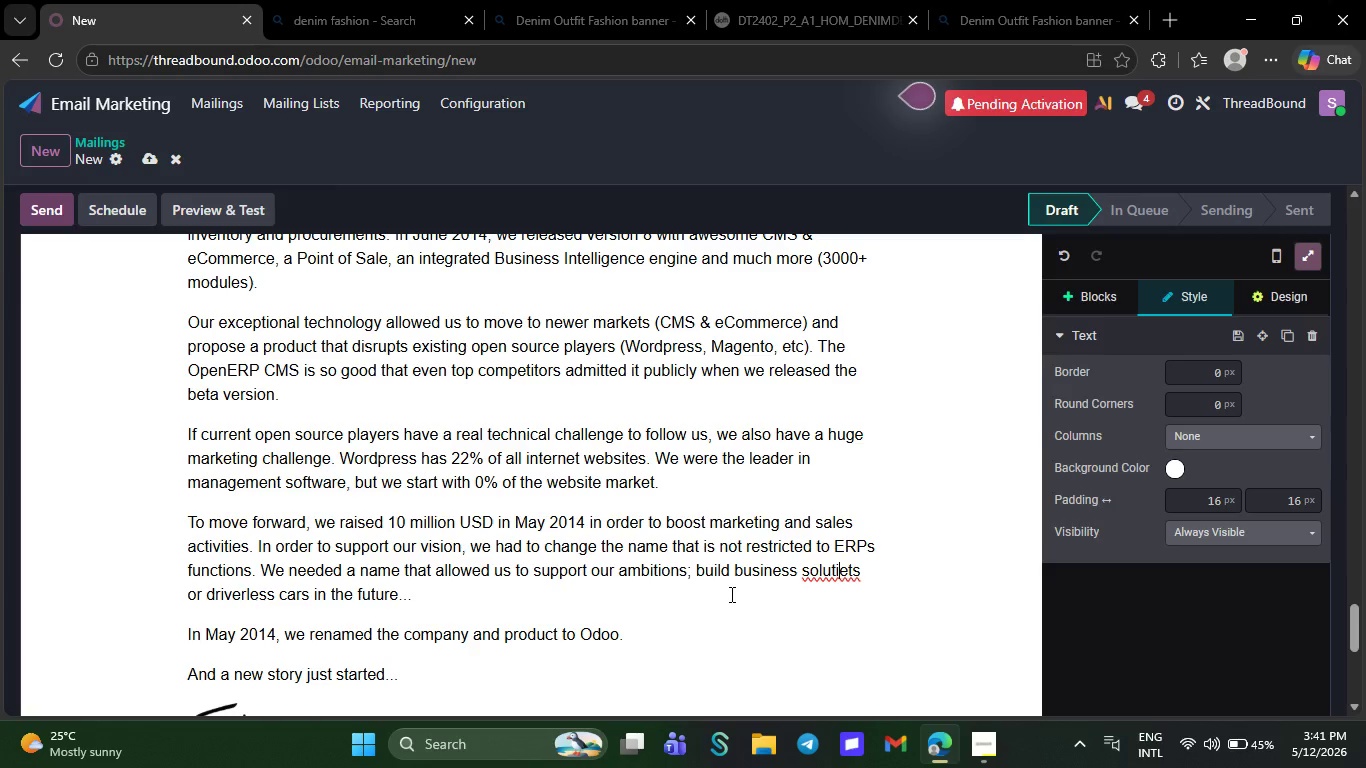 
key(Backspace)
 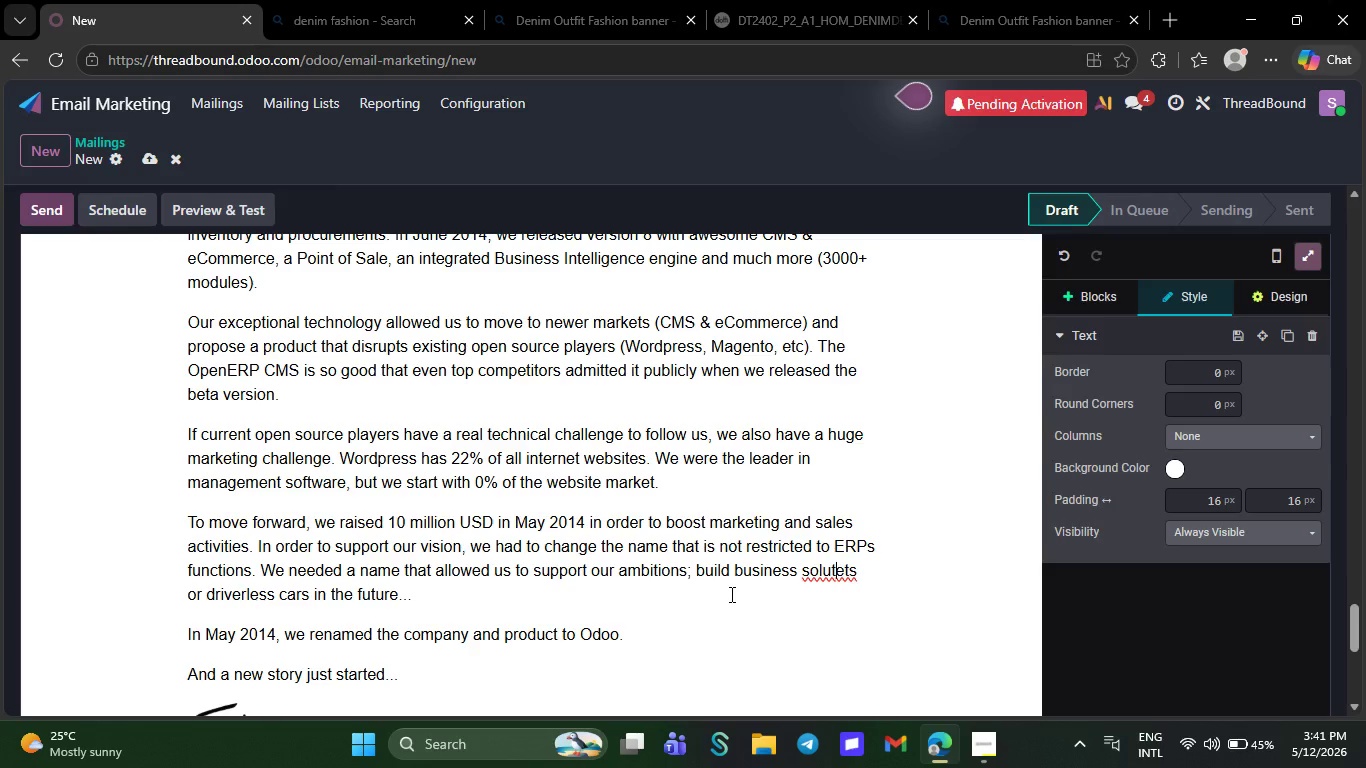 
key(Backspace)
 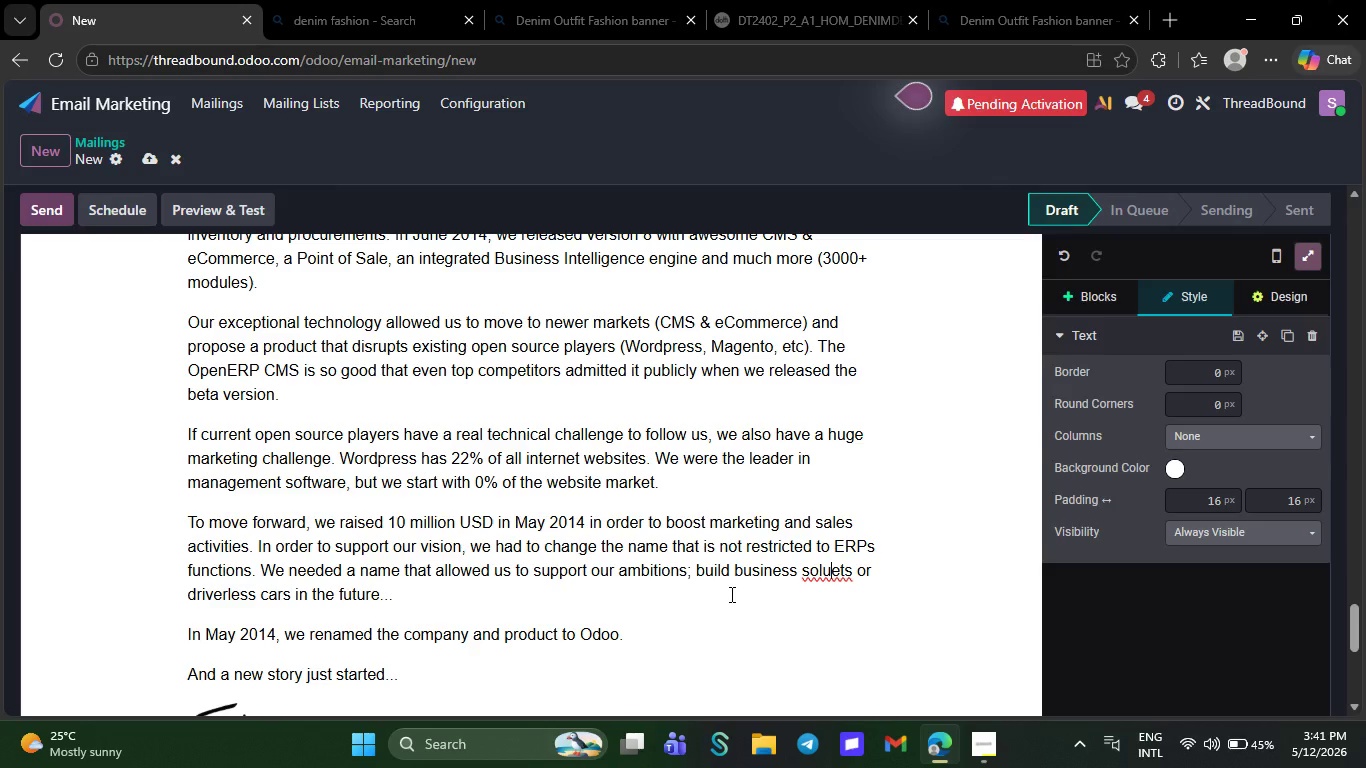 
key(Backspace)
 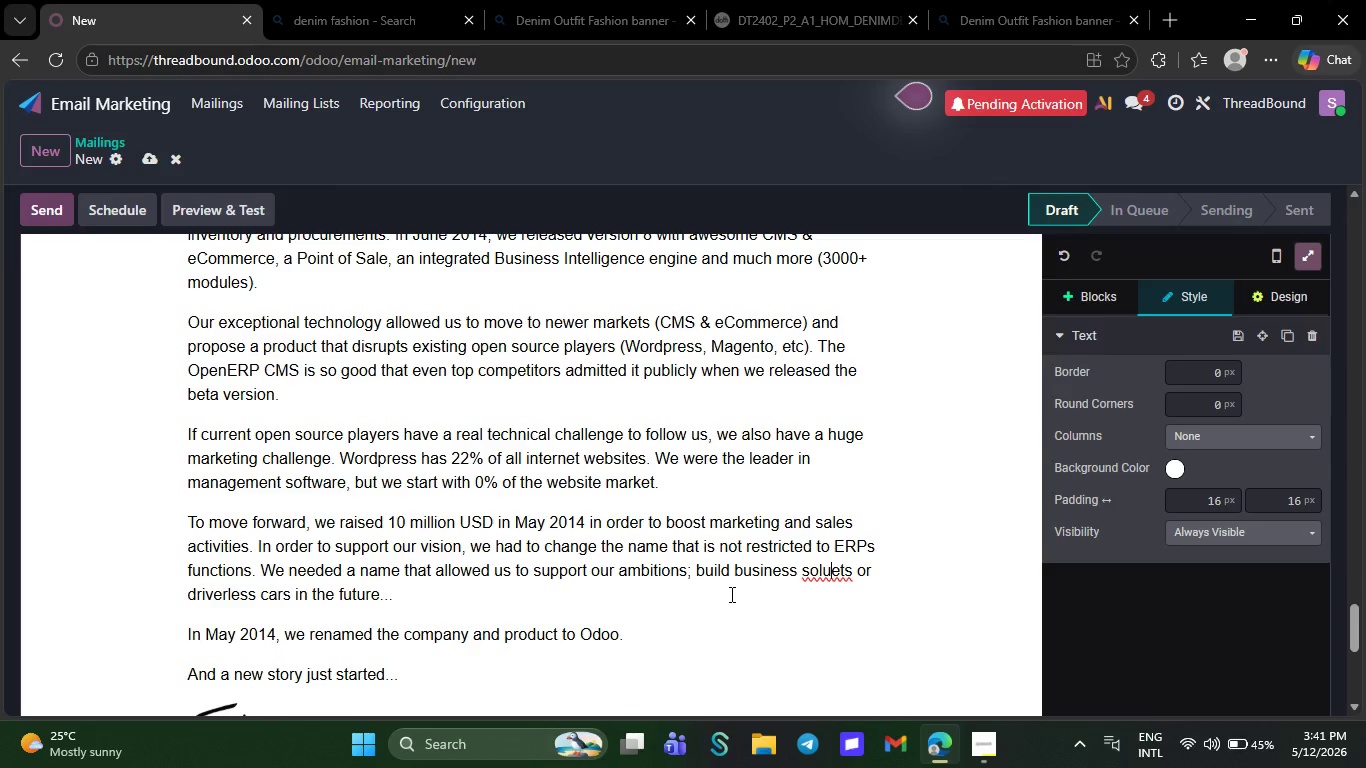 
key(Backspace)
 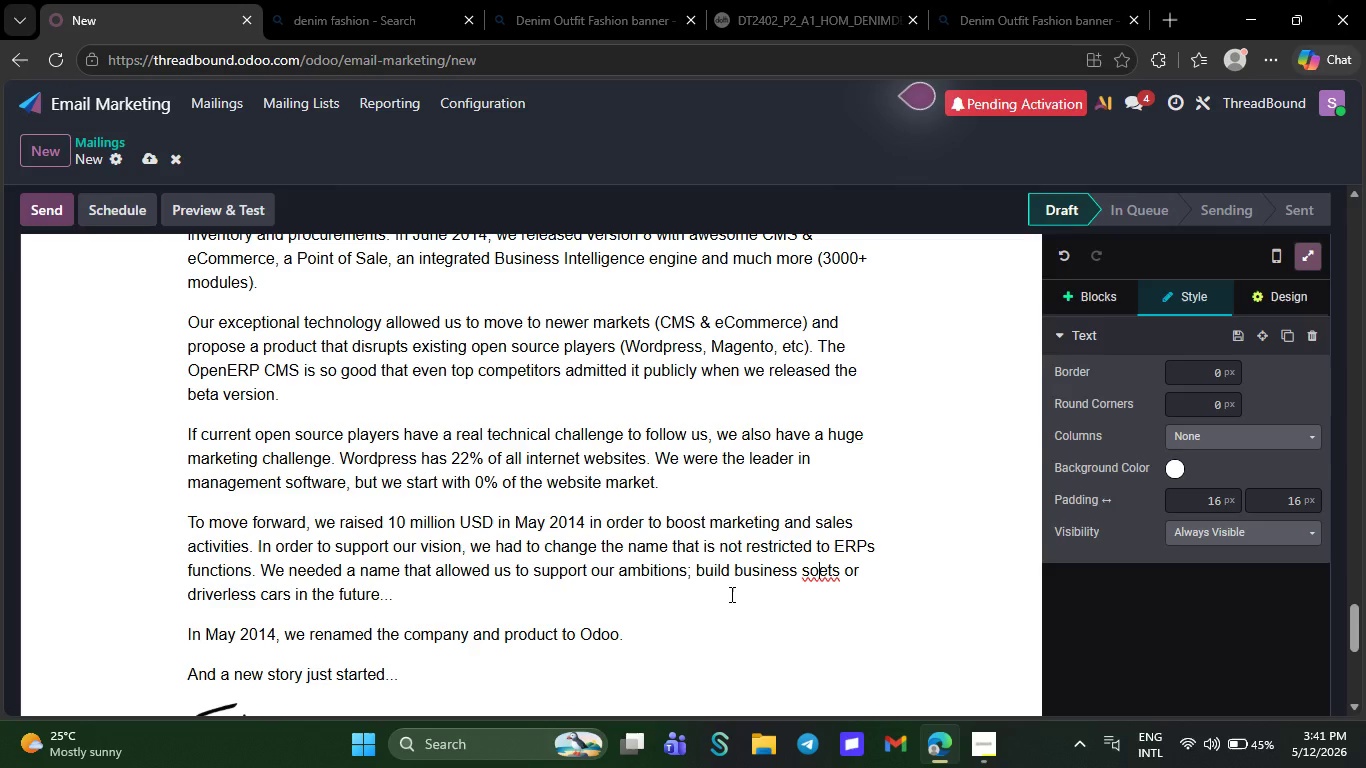 
key(Backspace)
 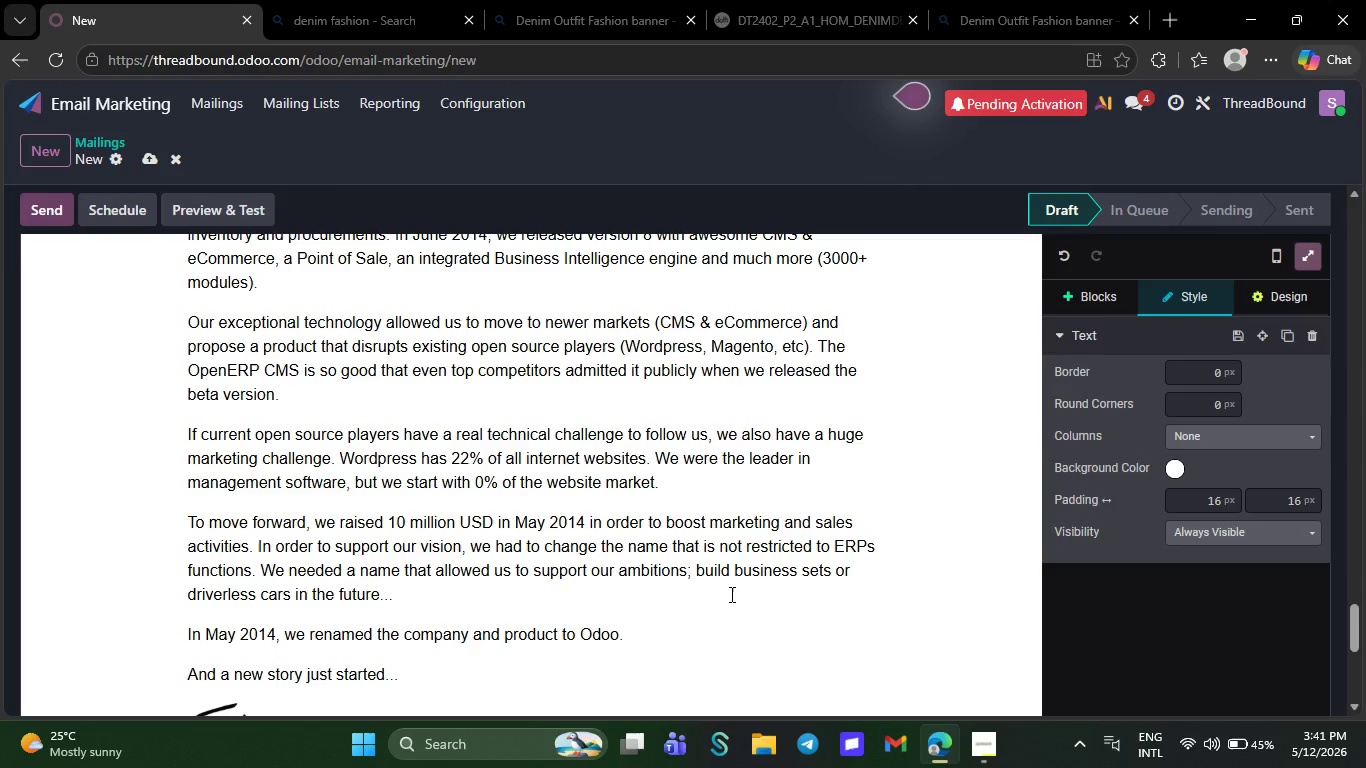 
key(Backspace)
 